 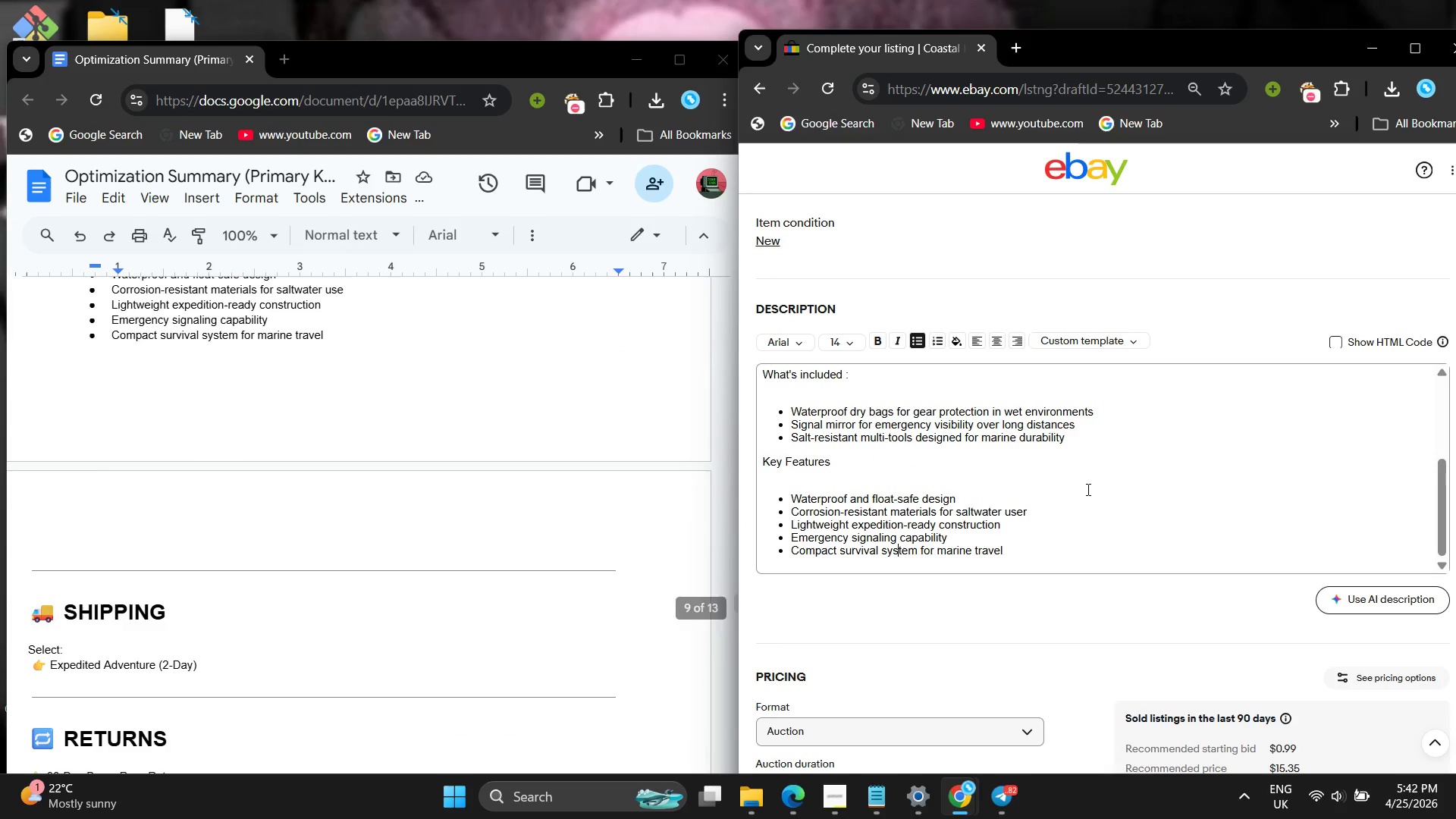 
left_click([1087, 489])
 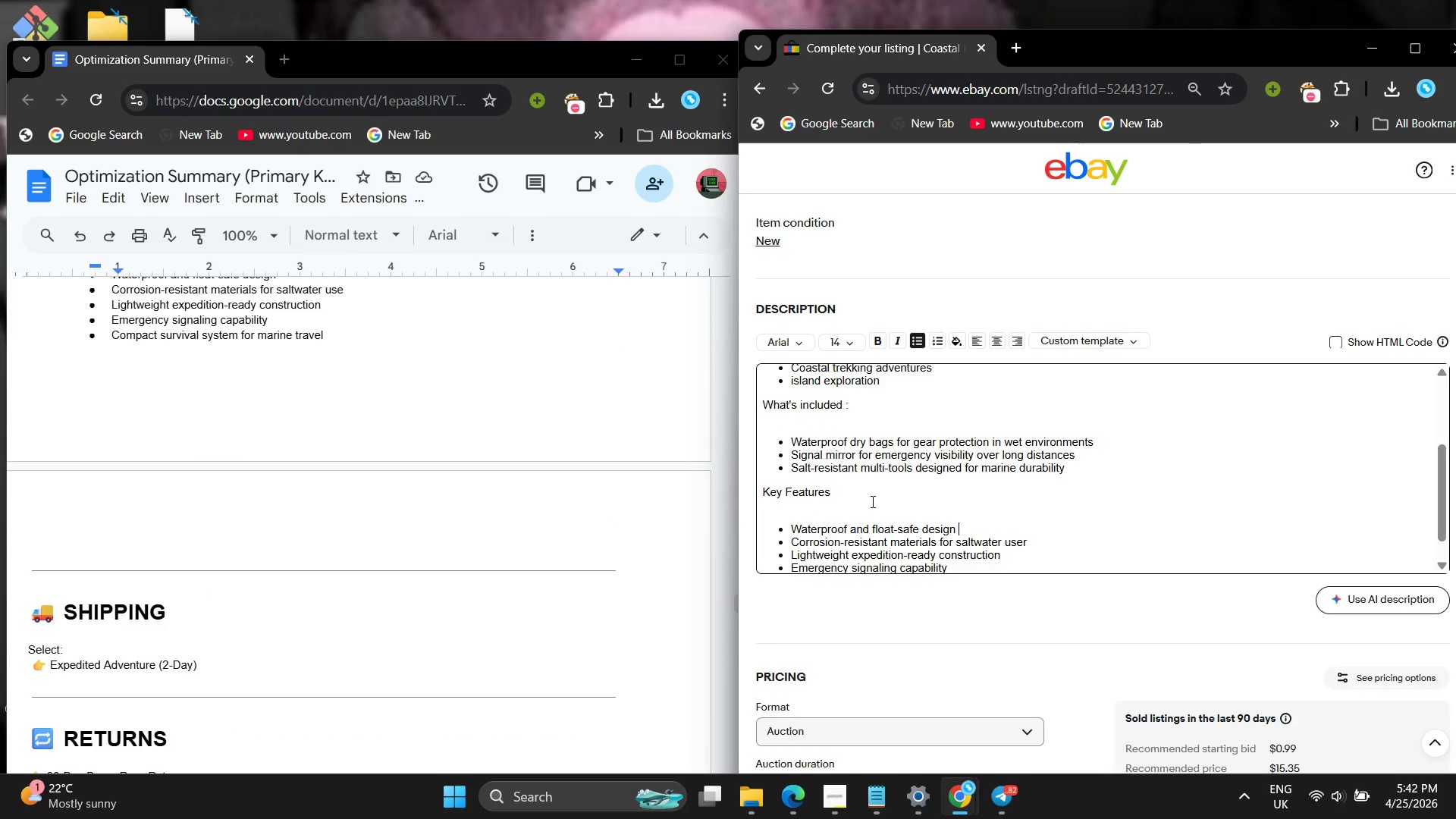 
left_click_drag(start_coordinate=[871, 499], to_coordinate=[752, 491])
 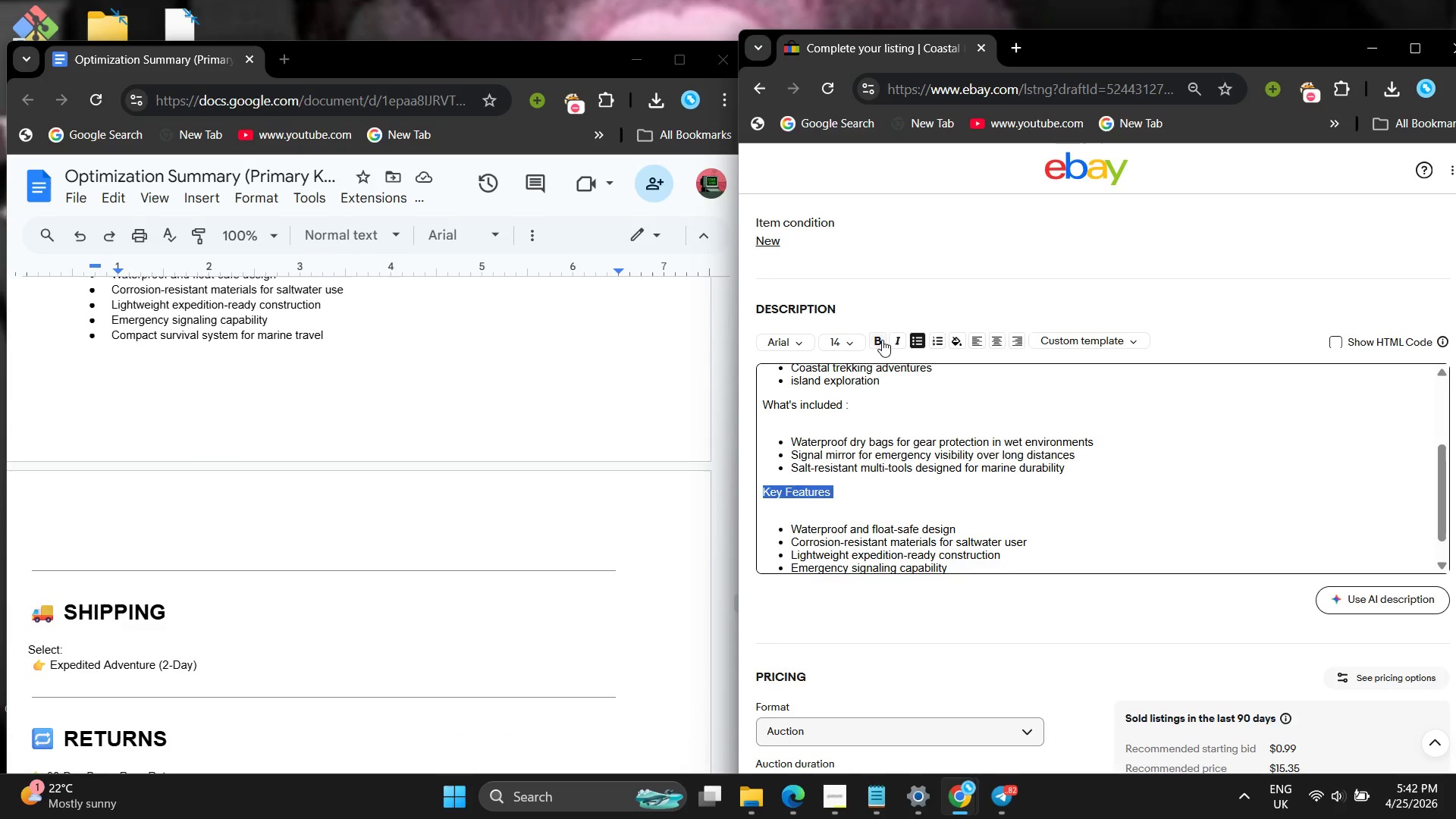 
left_click([882, 340])
 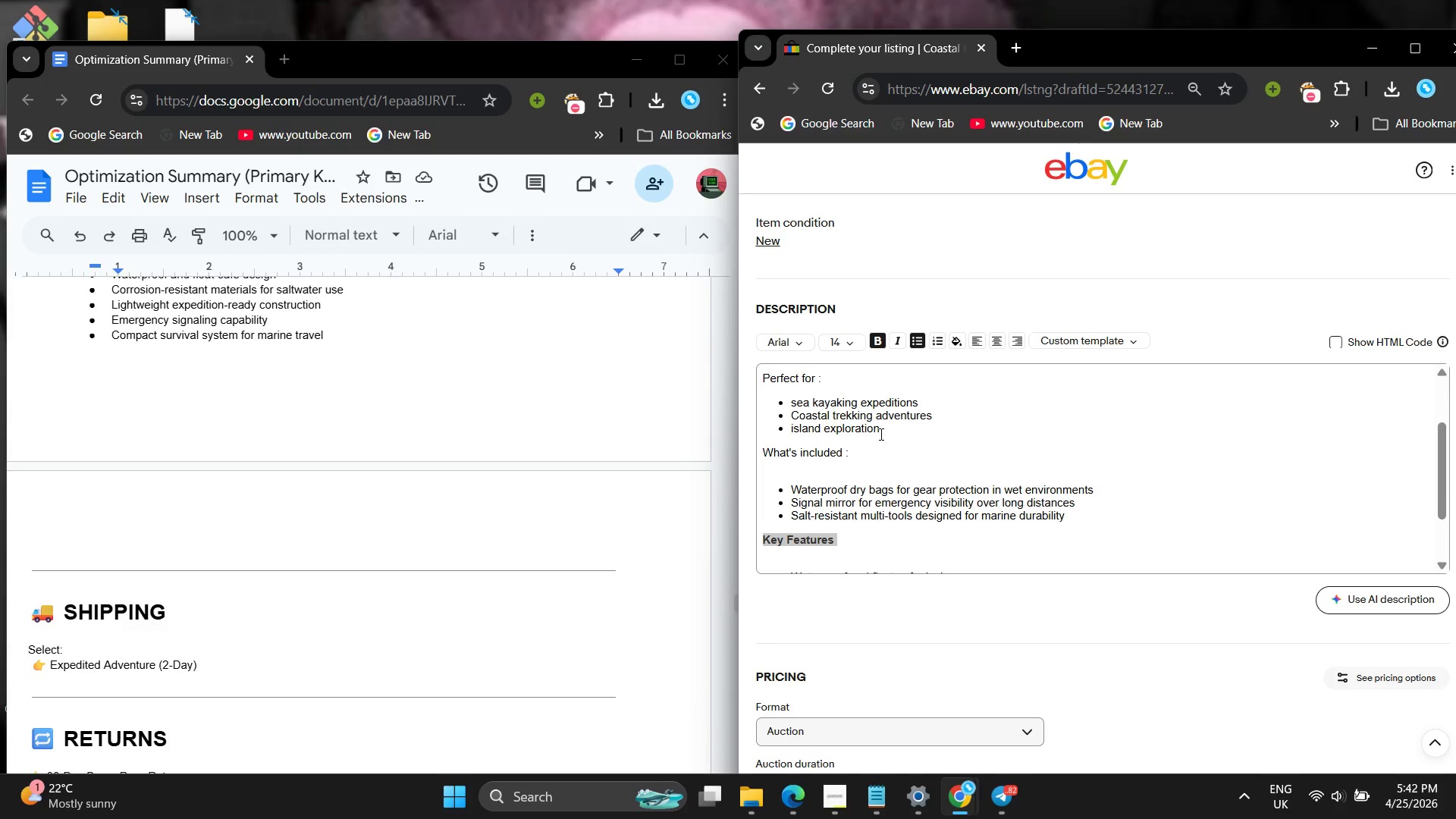 
left_click_drag(start_coordinate=[883, 458], to_coordinate=[750, 448])
 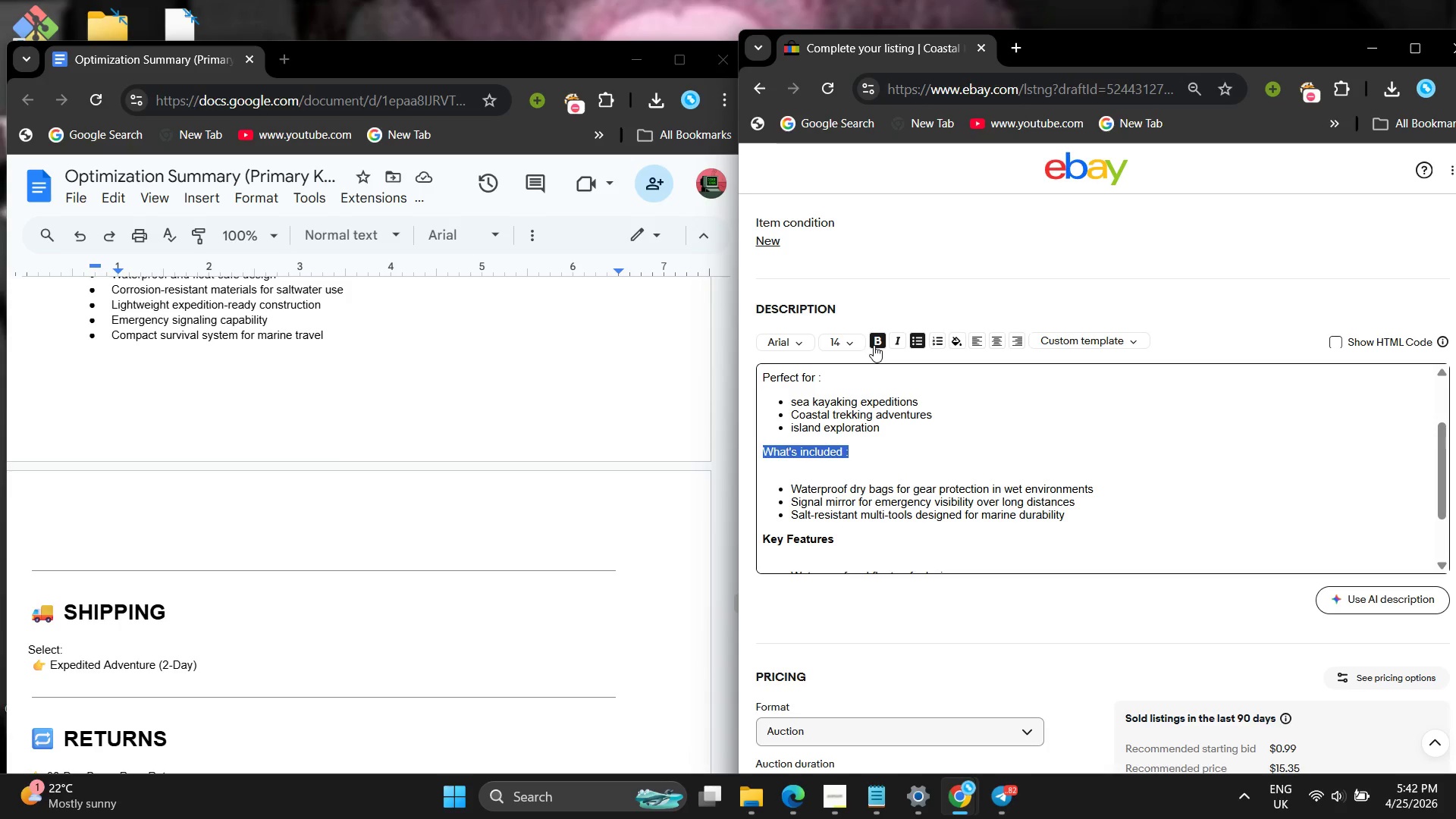 
left_click([874, 345])
 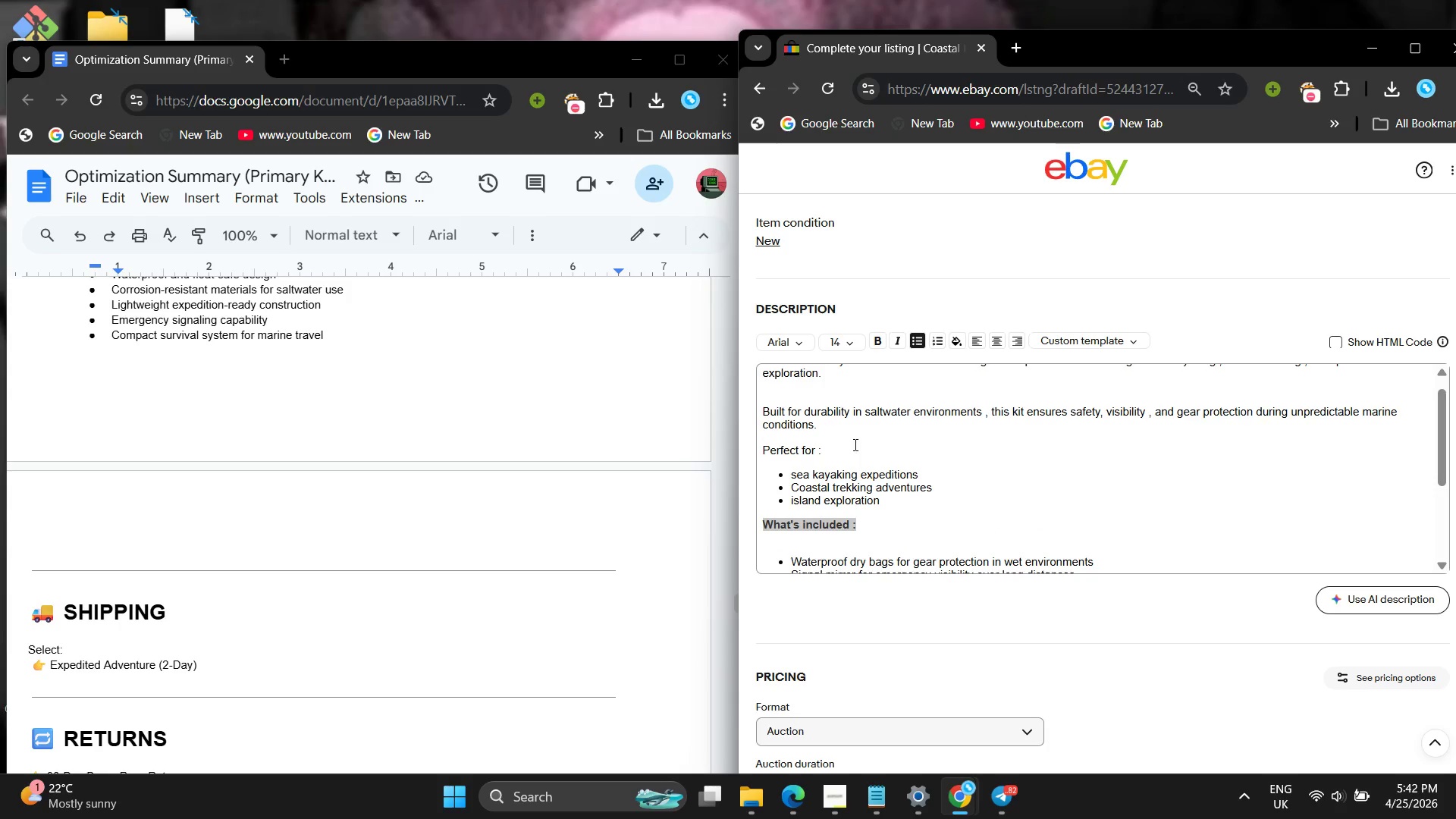 
left_click_drag(start_coordinate=[854, 444], to_coordinate=[742, 444])
 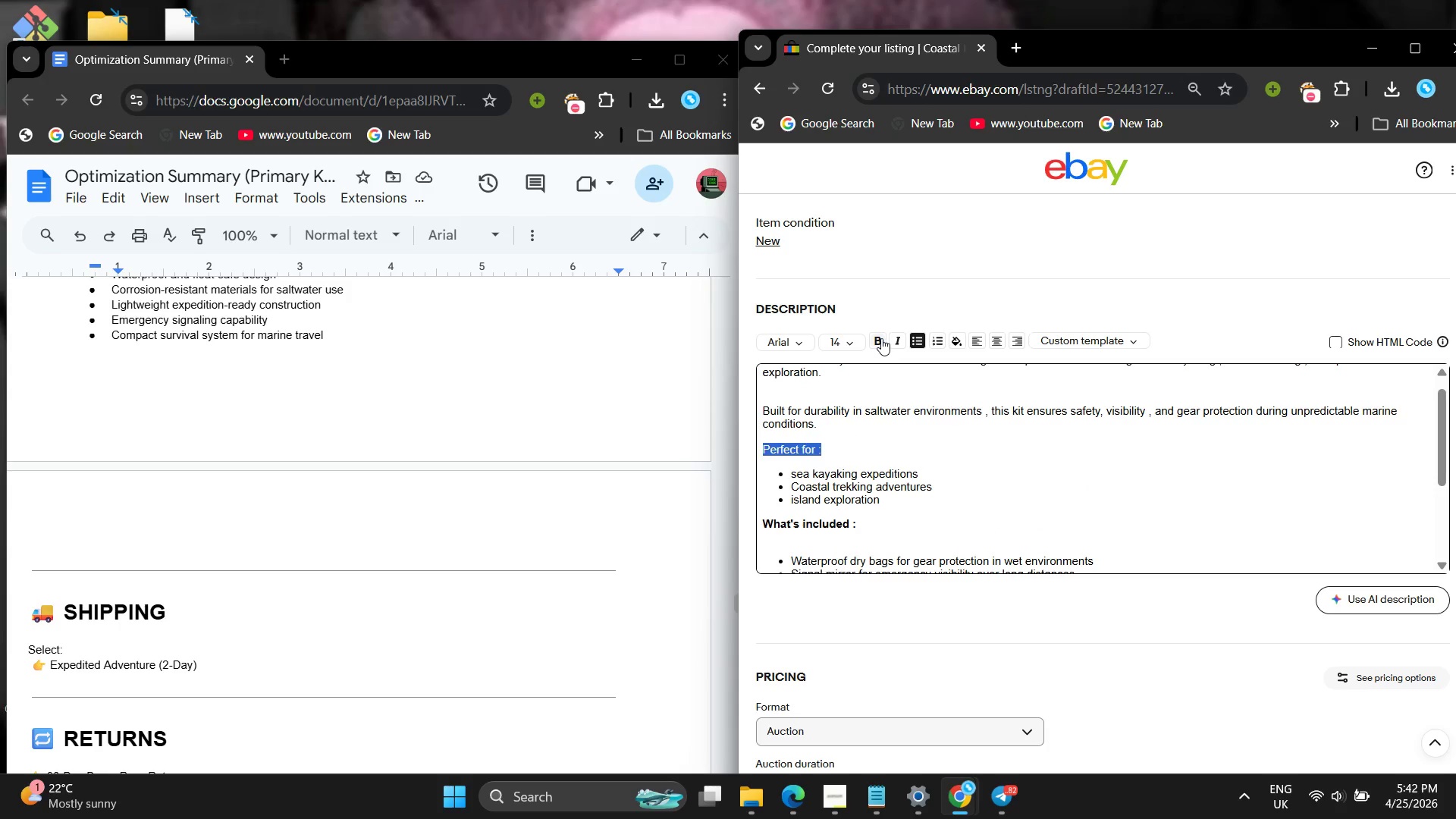 
left_click([881, 338])
 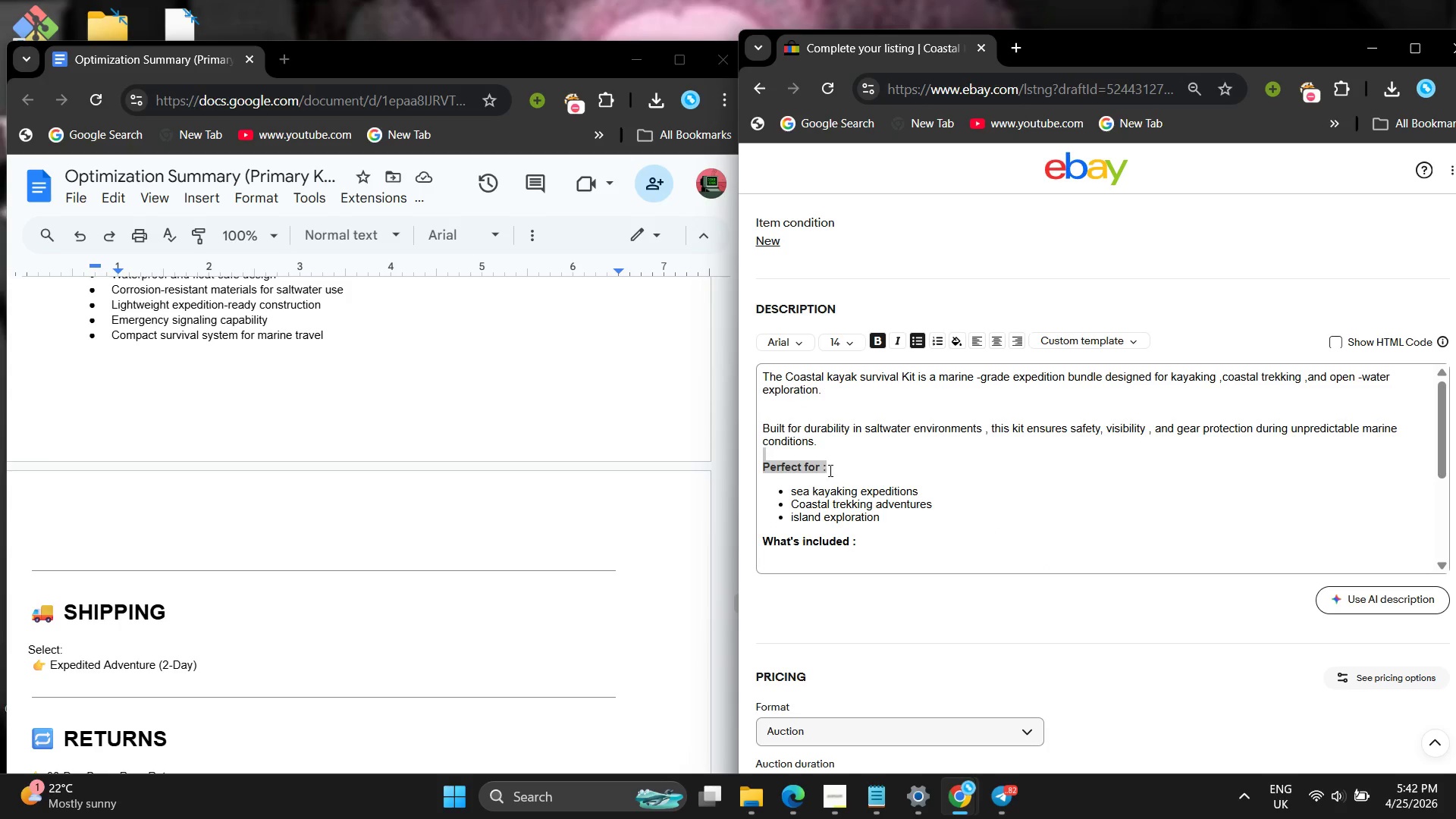 
left_click([829, 470])
 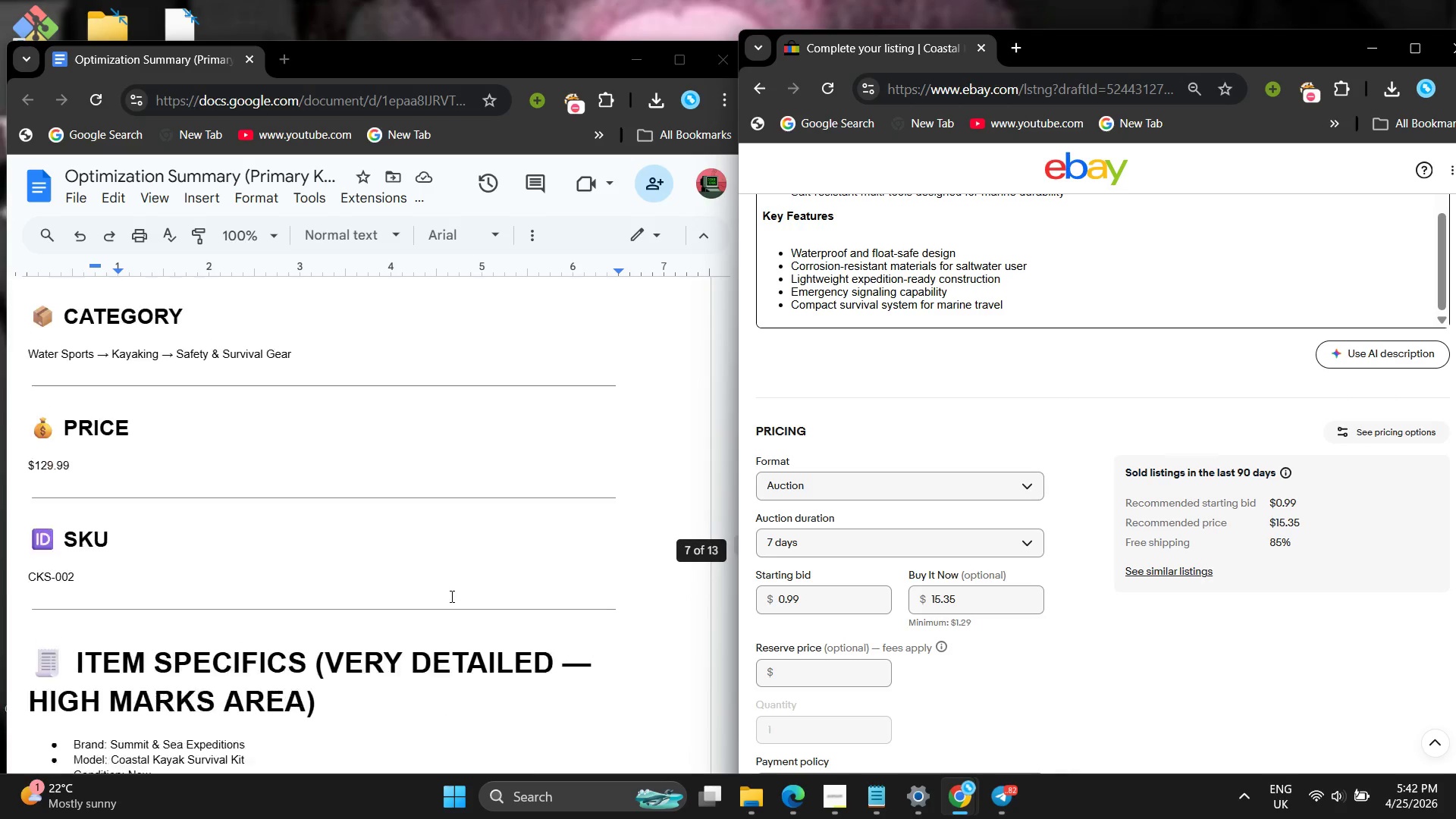 
wait(12.19)
 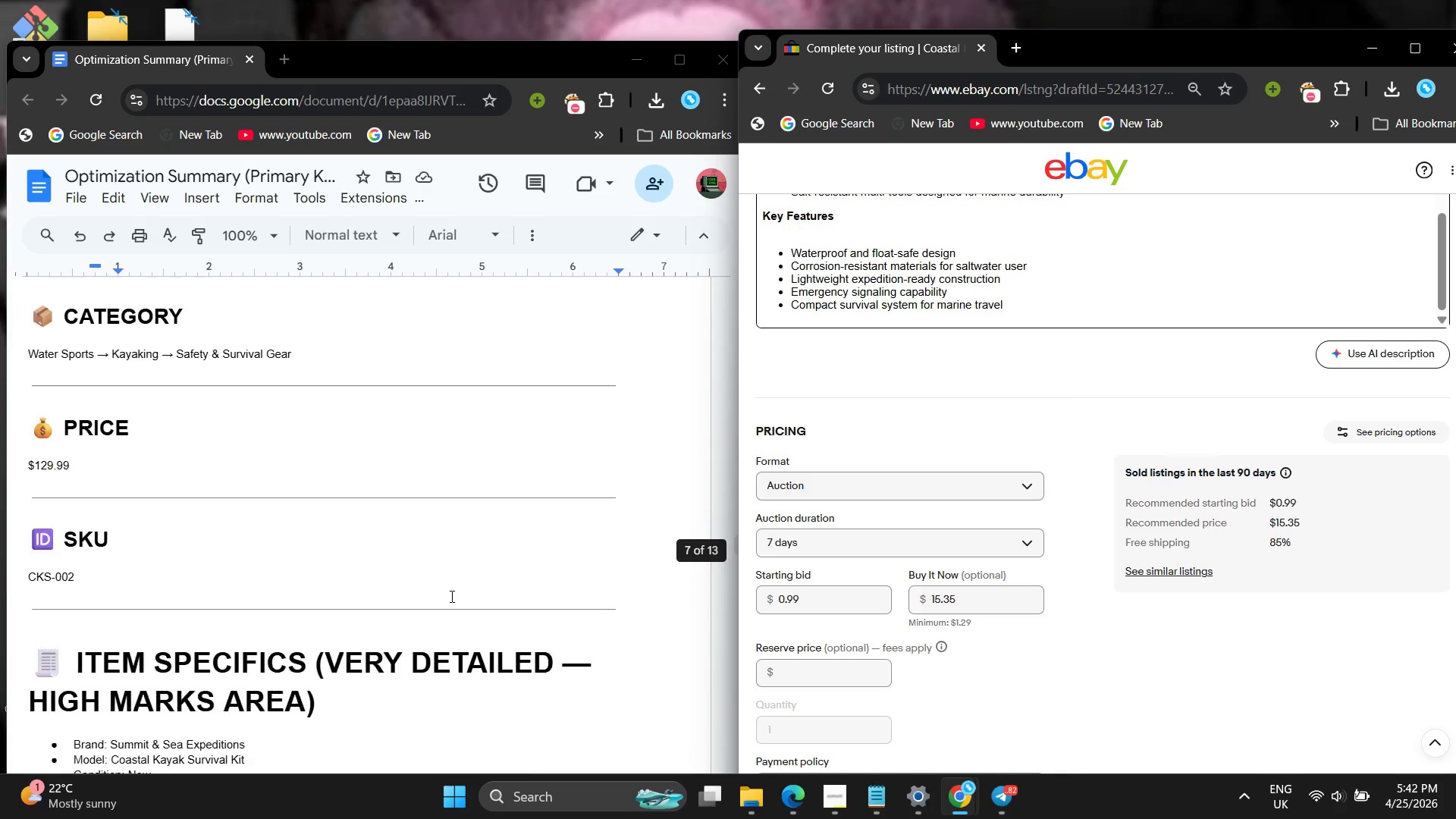 
left_click([966, 480])
 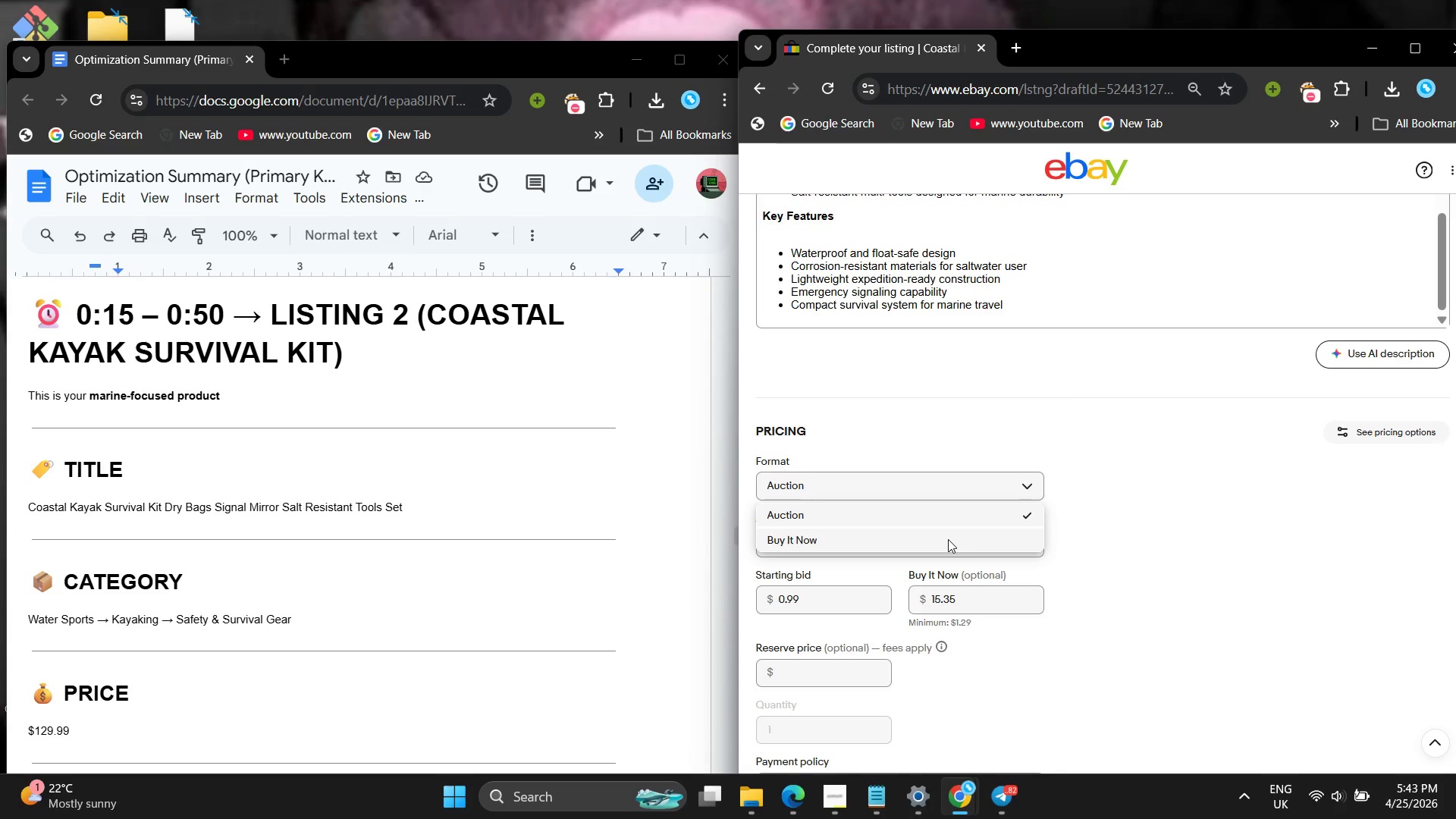 
left_click([948, 539])
 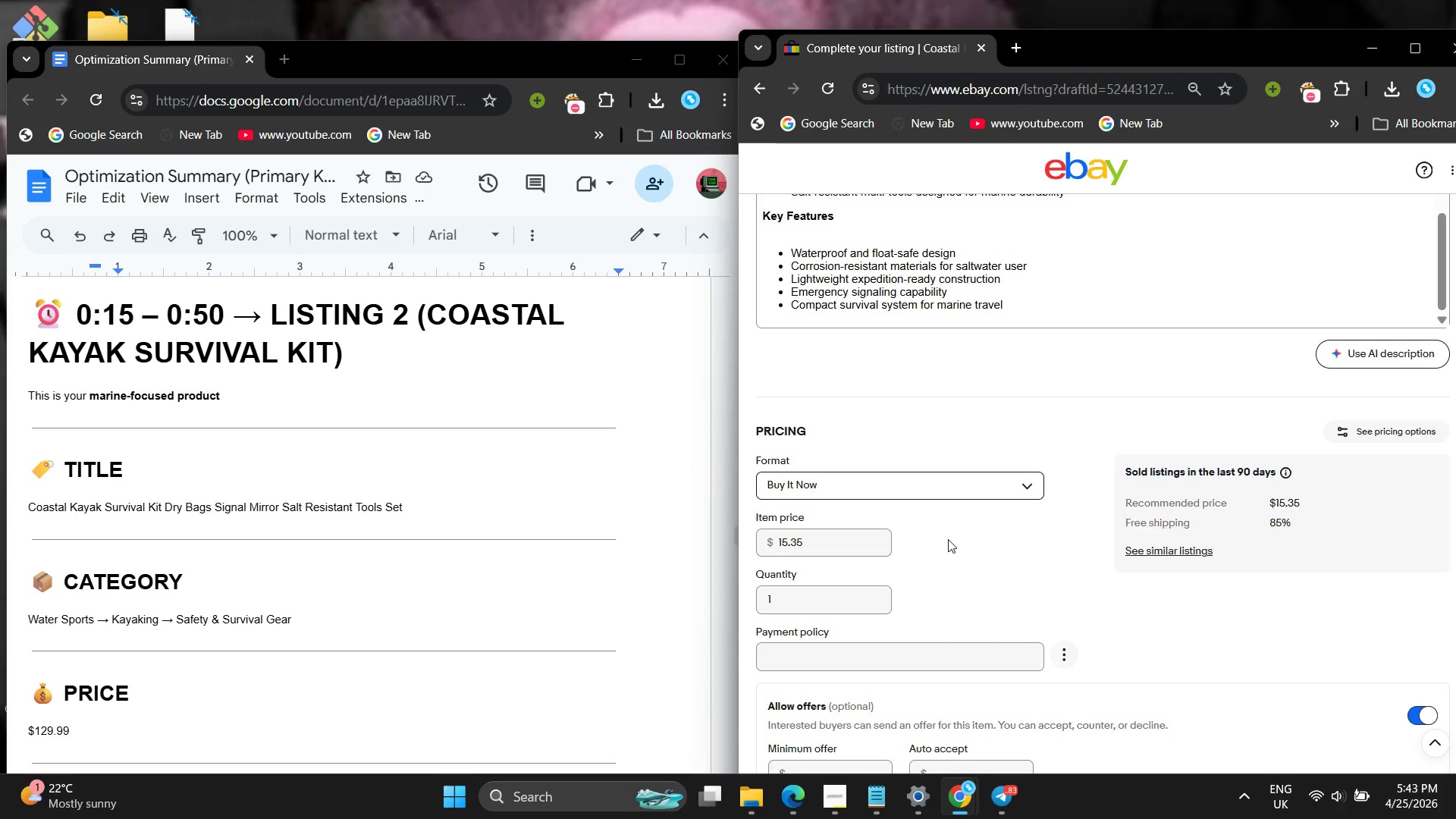 
wait(5.77)
 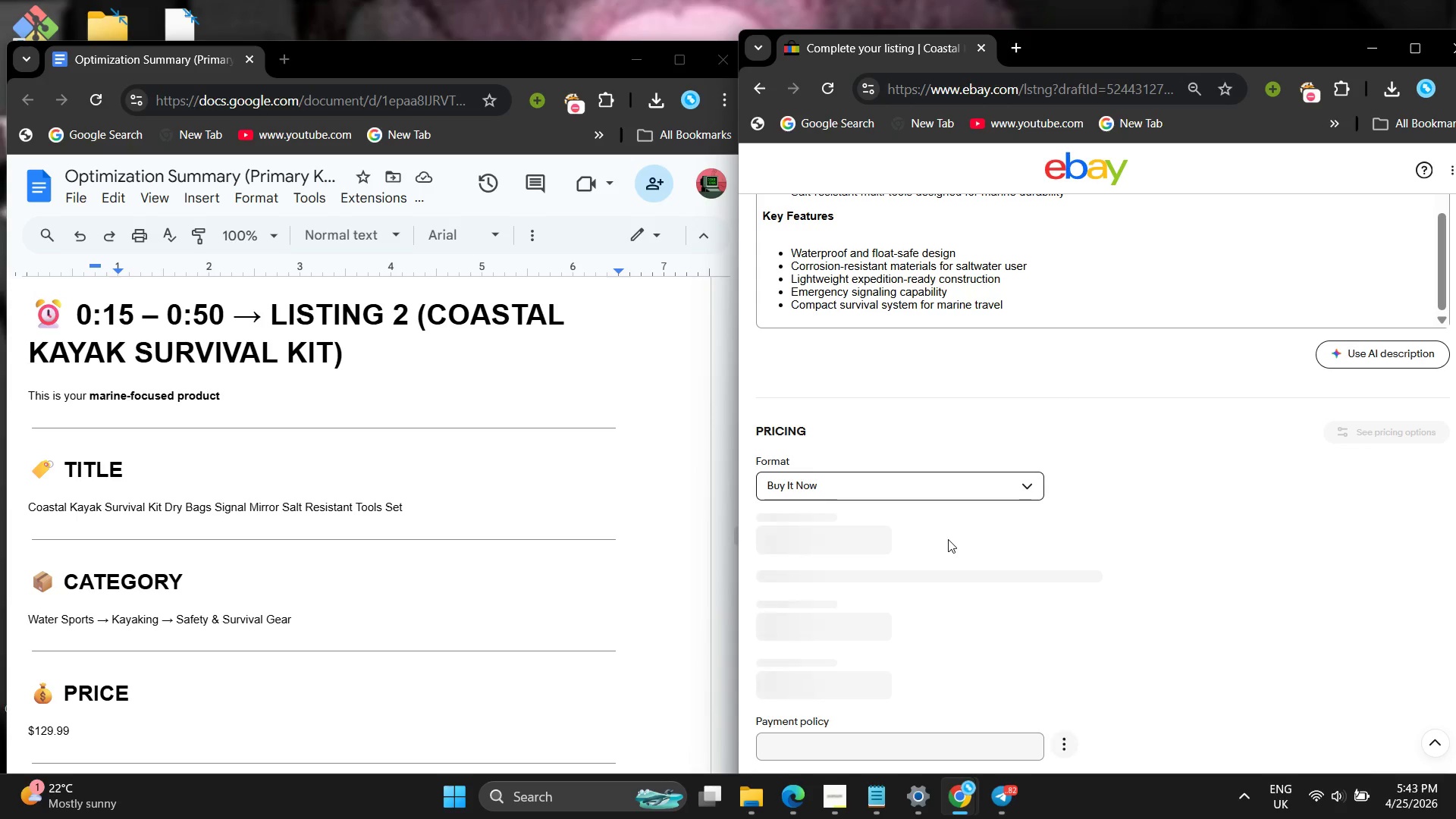 
left_click([844, 537])
 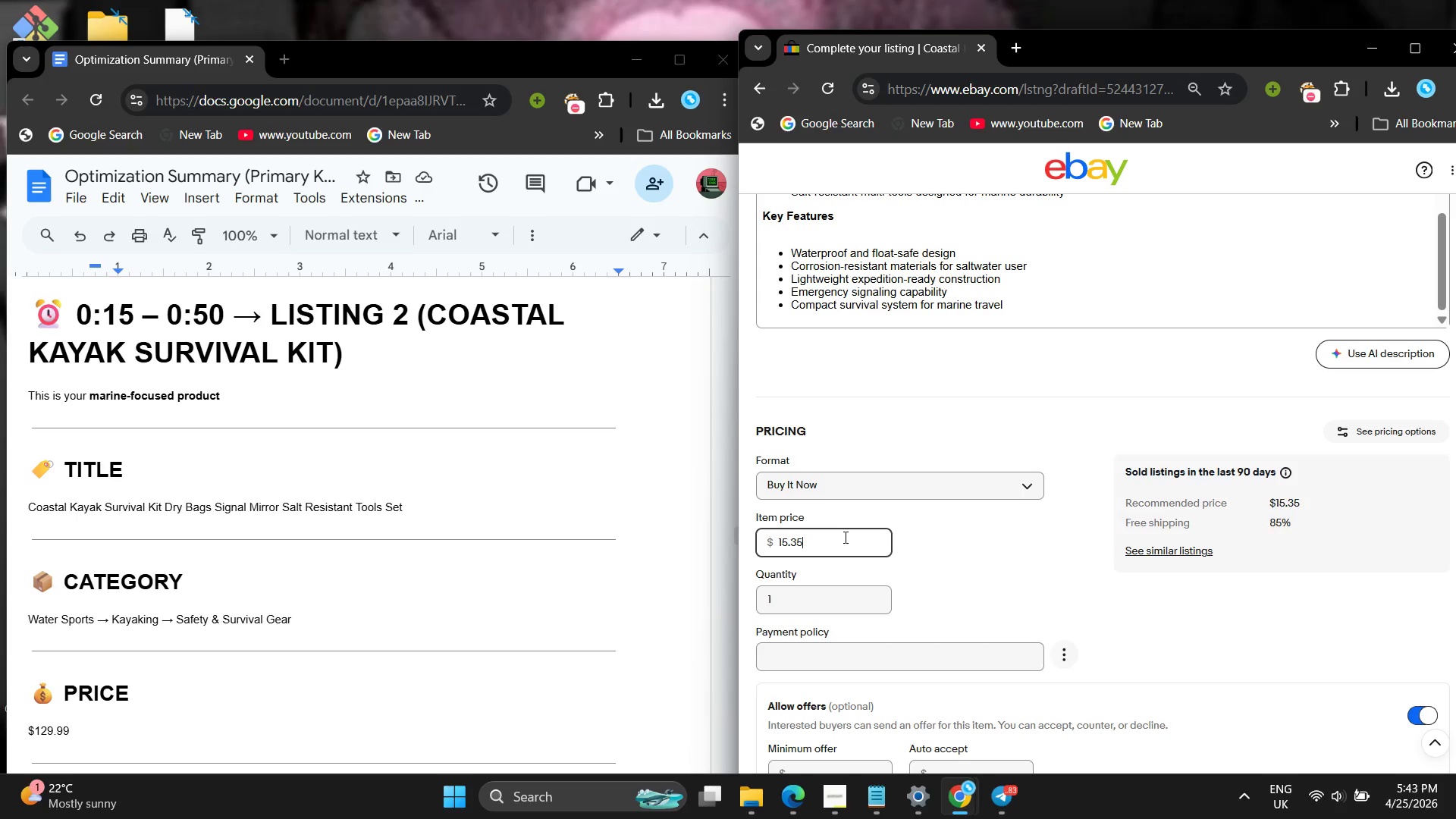 
key(Backspace)
key(Backspace)
key(Backspace)
key(Backspace)
type(29.99)
 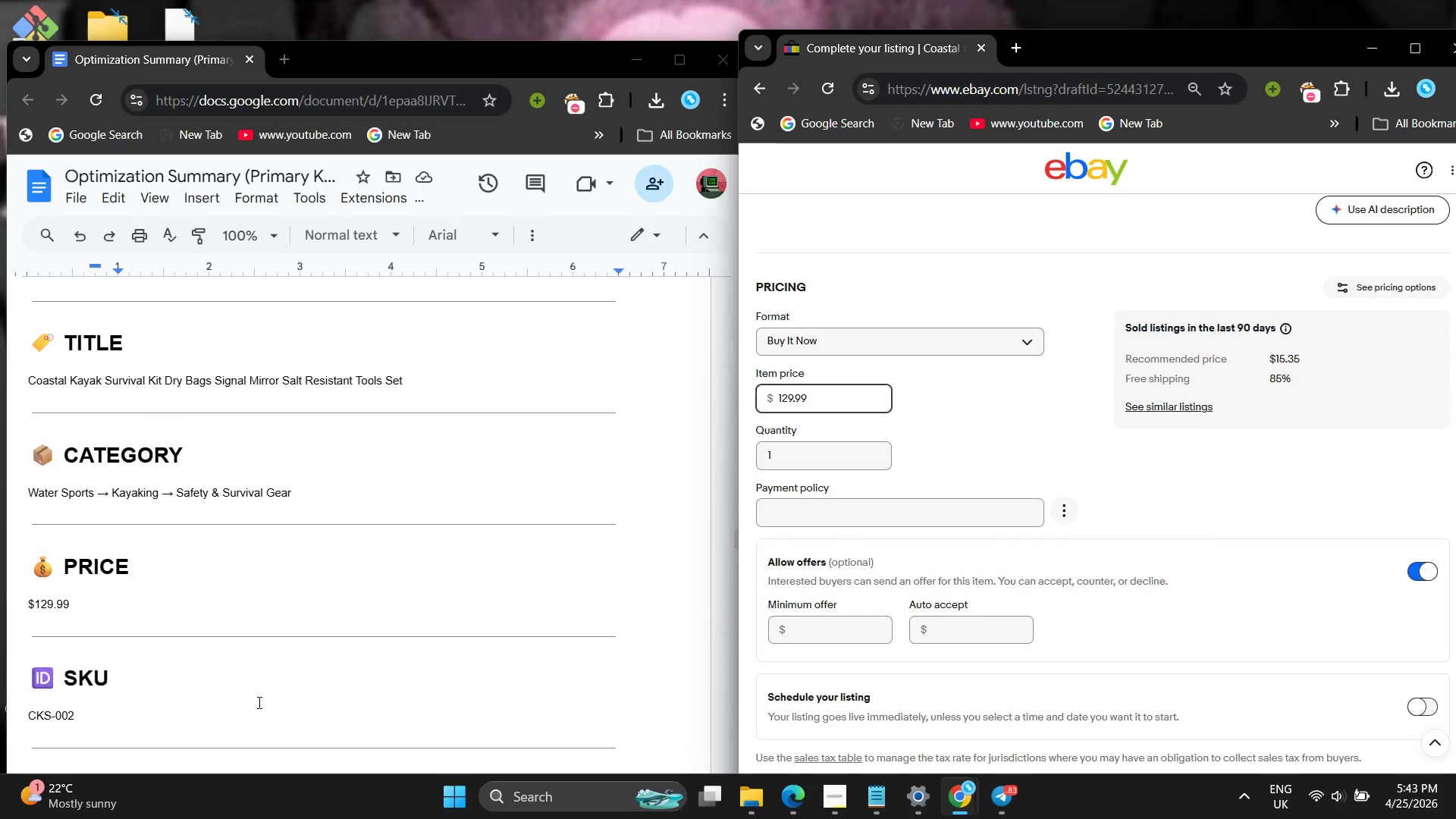 
left_click([258, 702])
 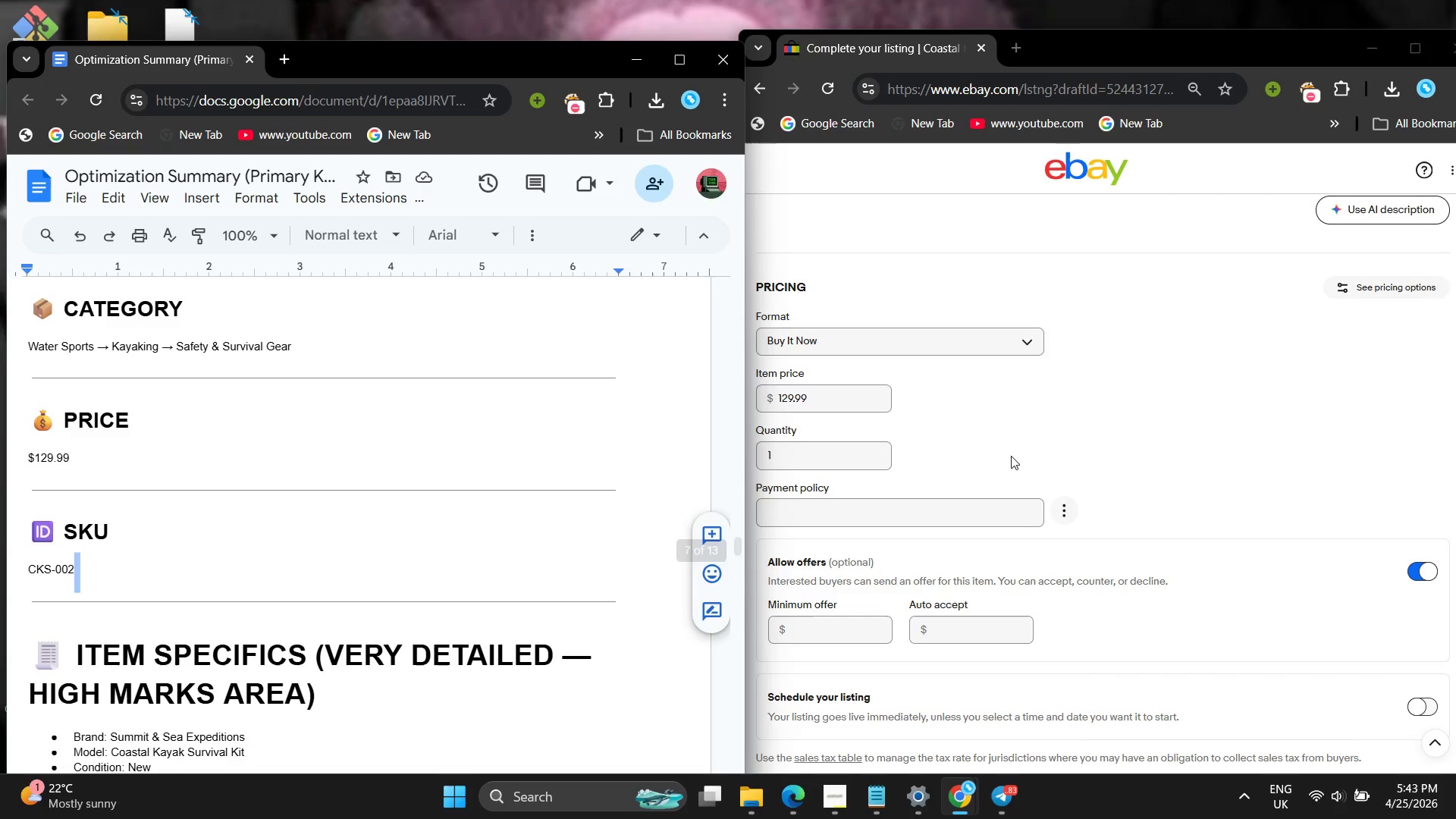 
left_click([1011, 456])
 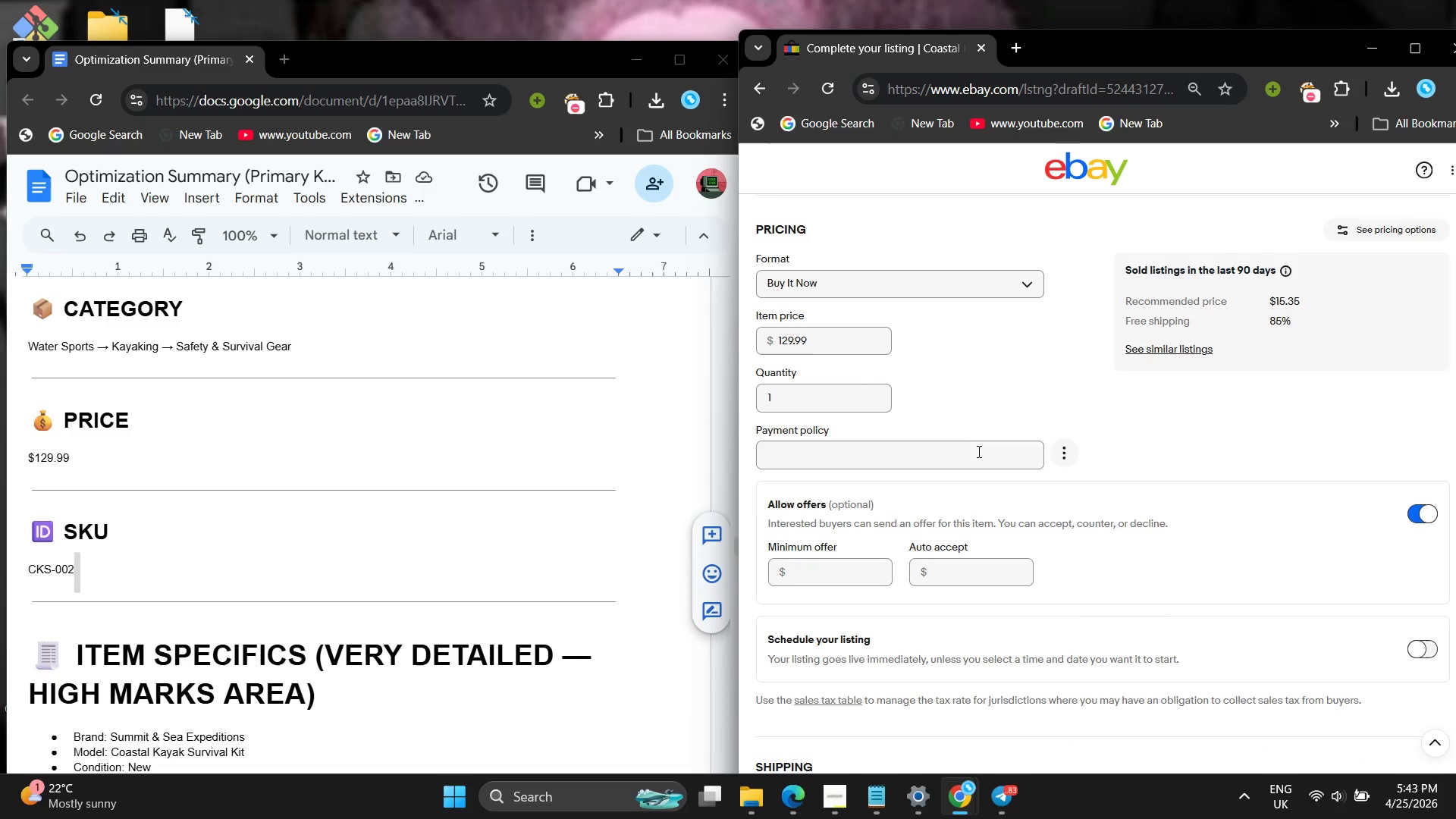 
left_click([977, 451])
 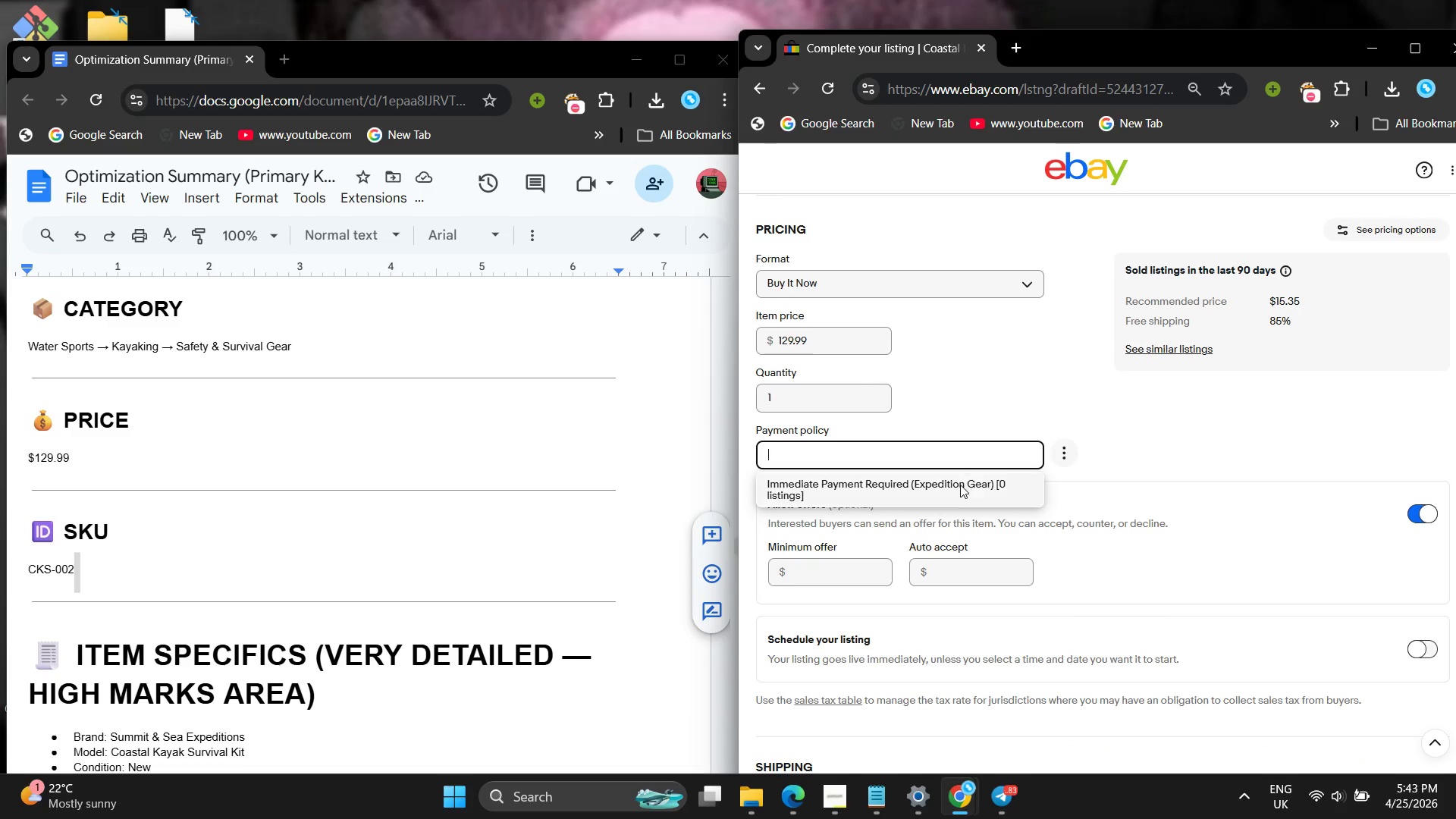 
left_click([960, 485])
 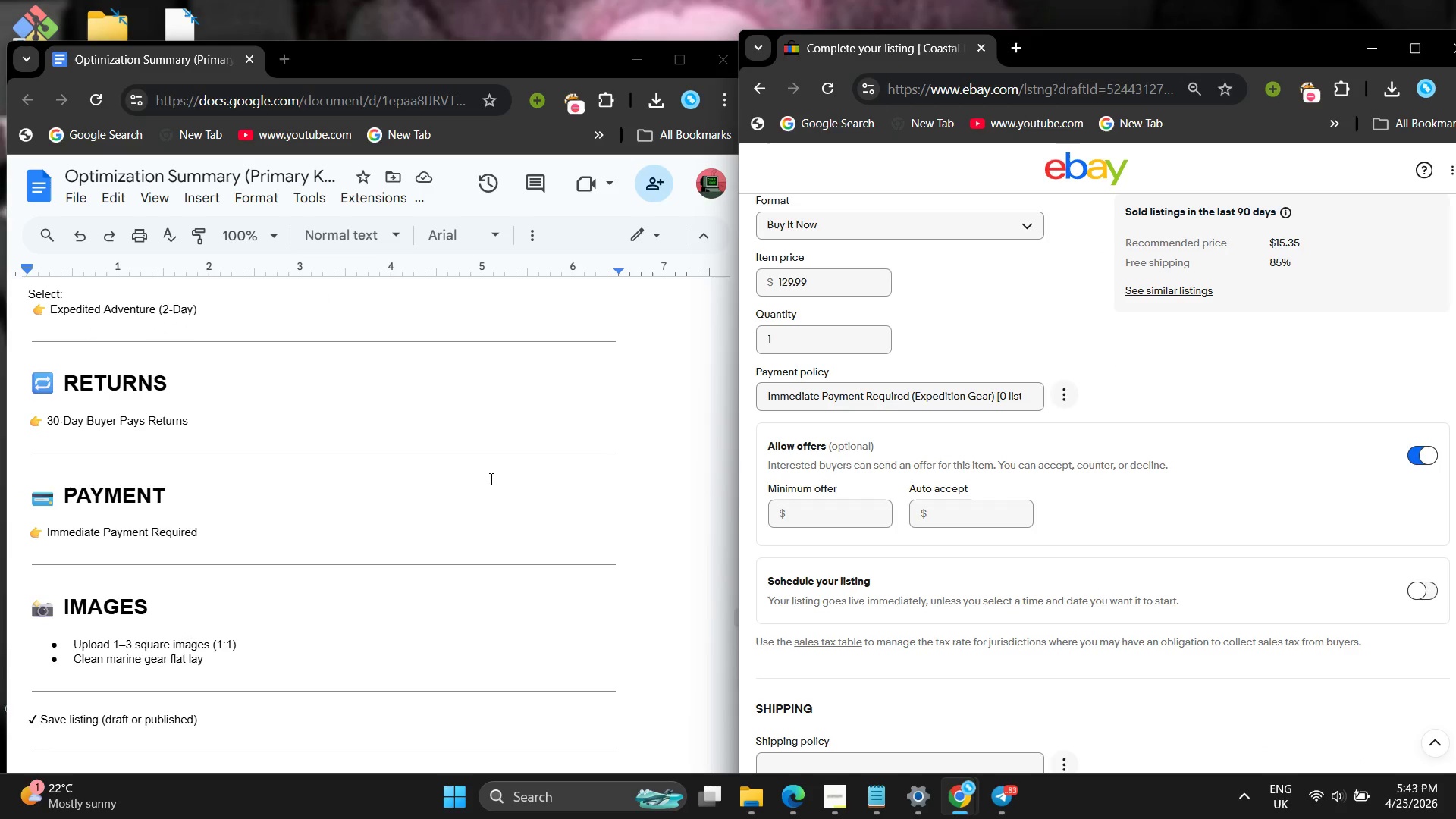 
wait(5.6)
 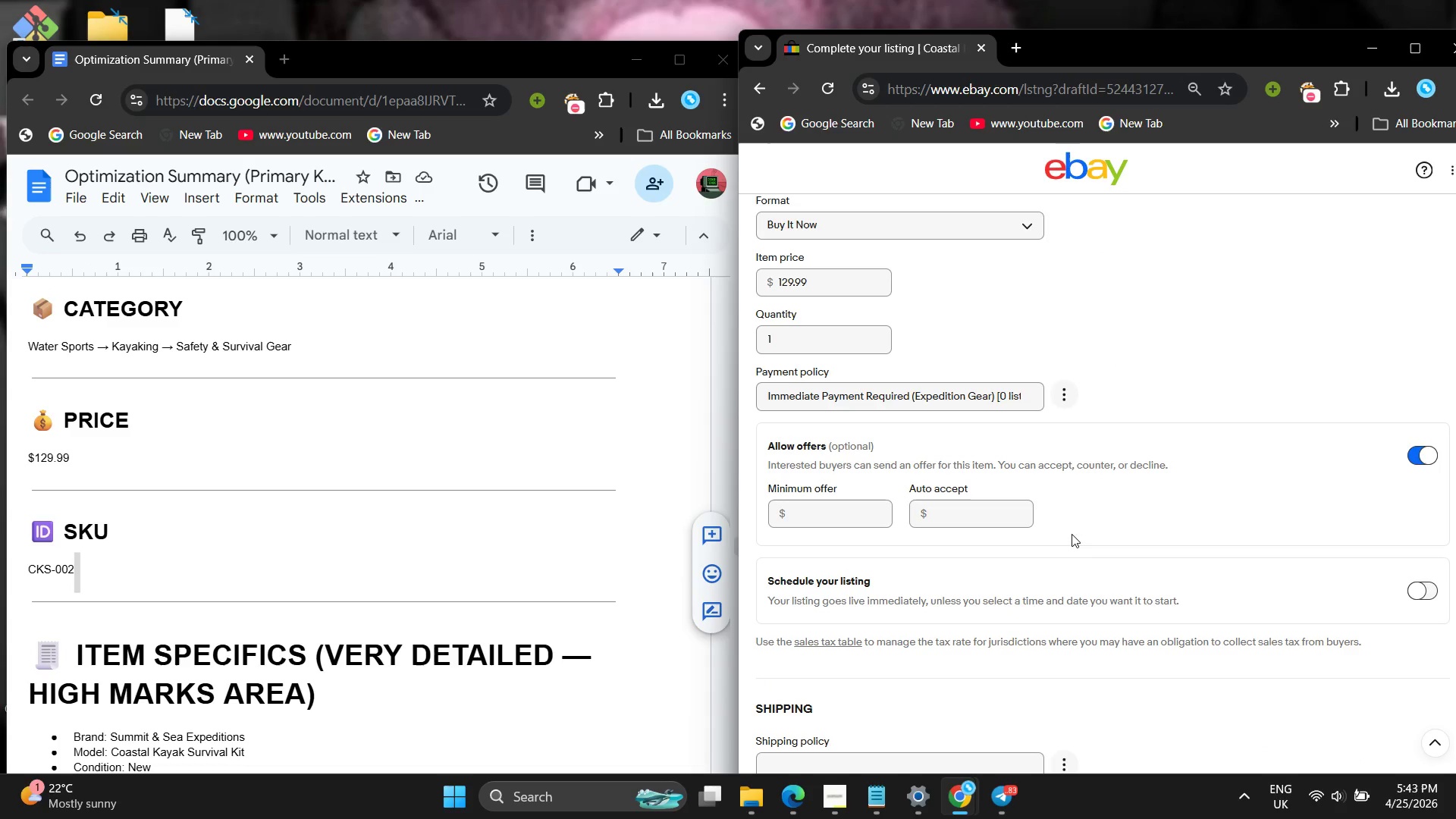 
mouse_move([969, 532])
 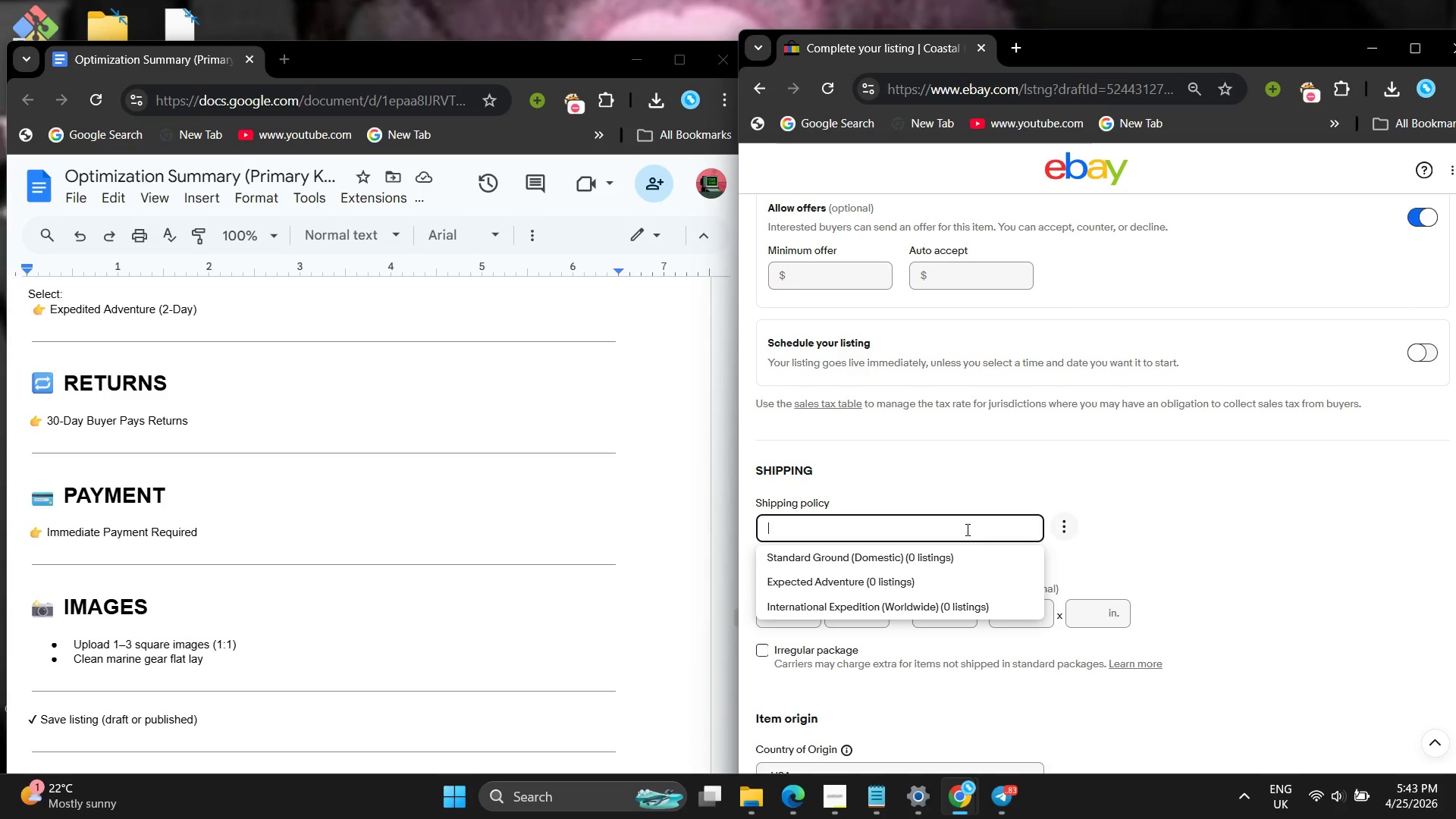 
left_click([966, 529])
 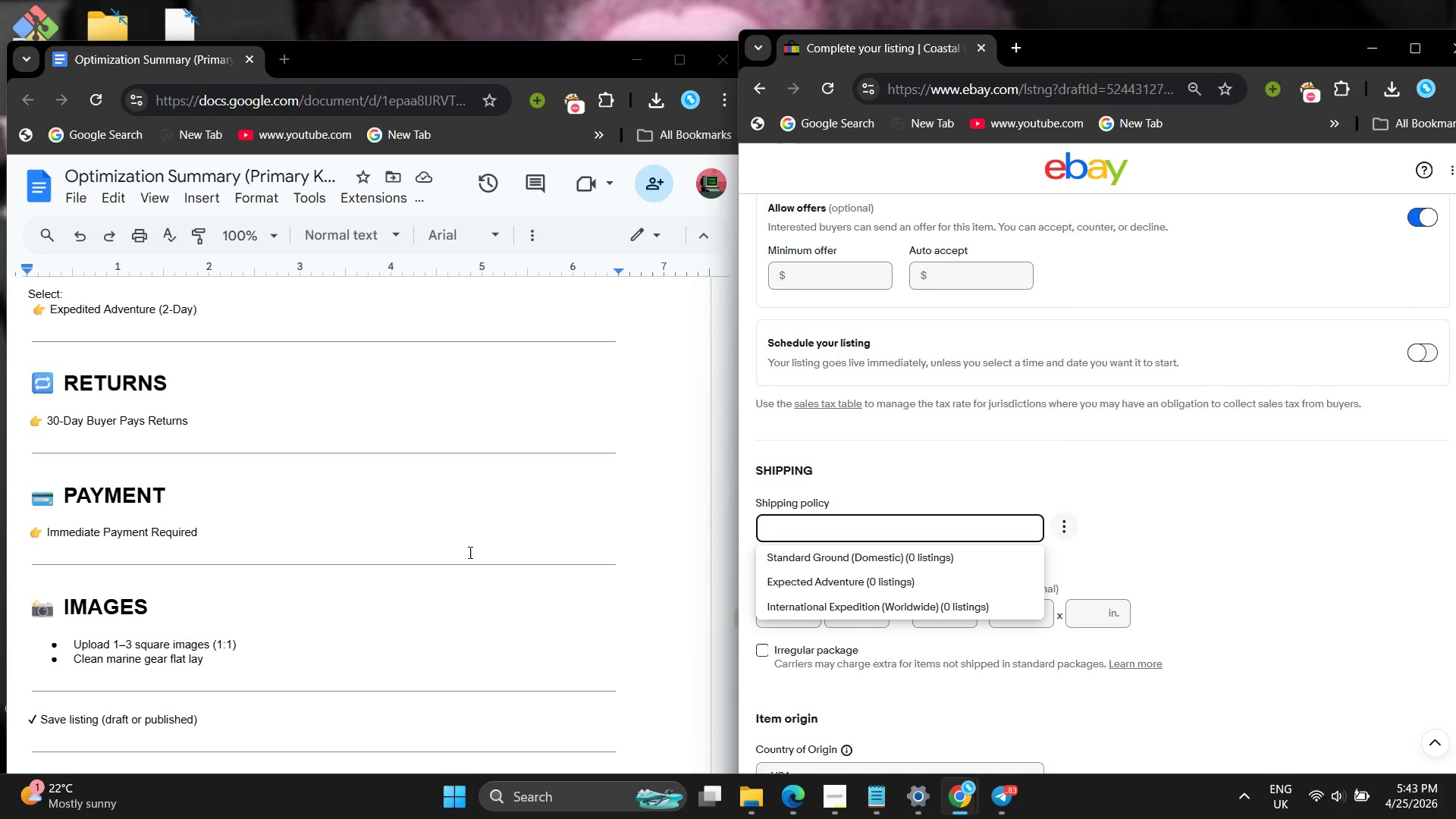 
left_click([469, 552])
 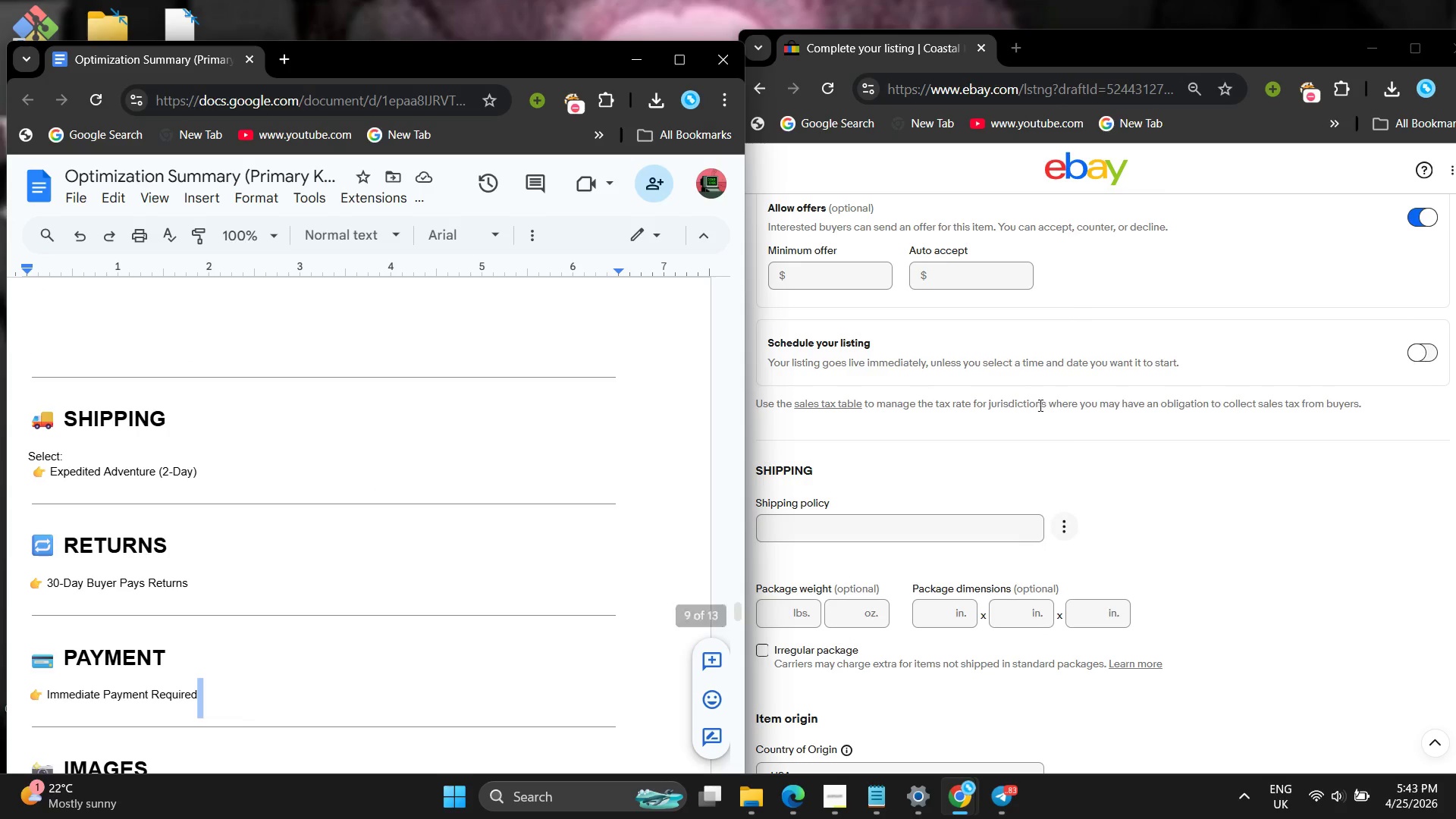 
left_click([1054, 533])
 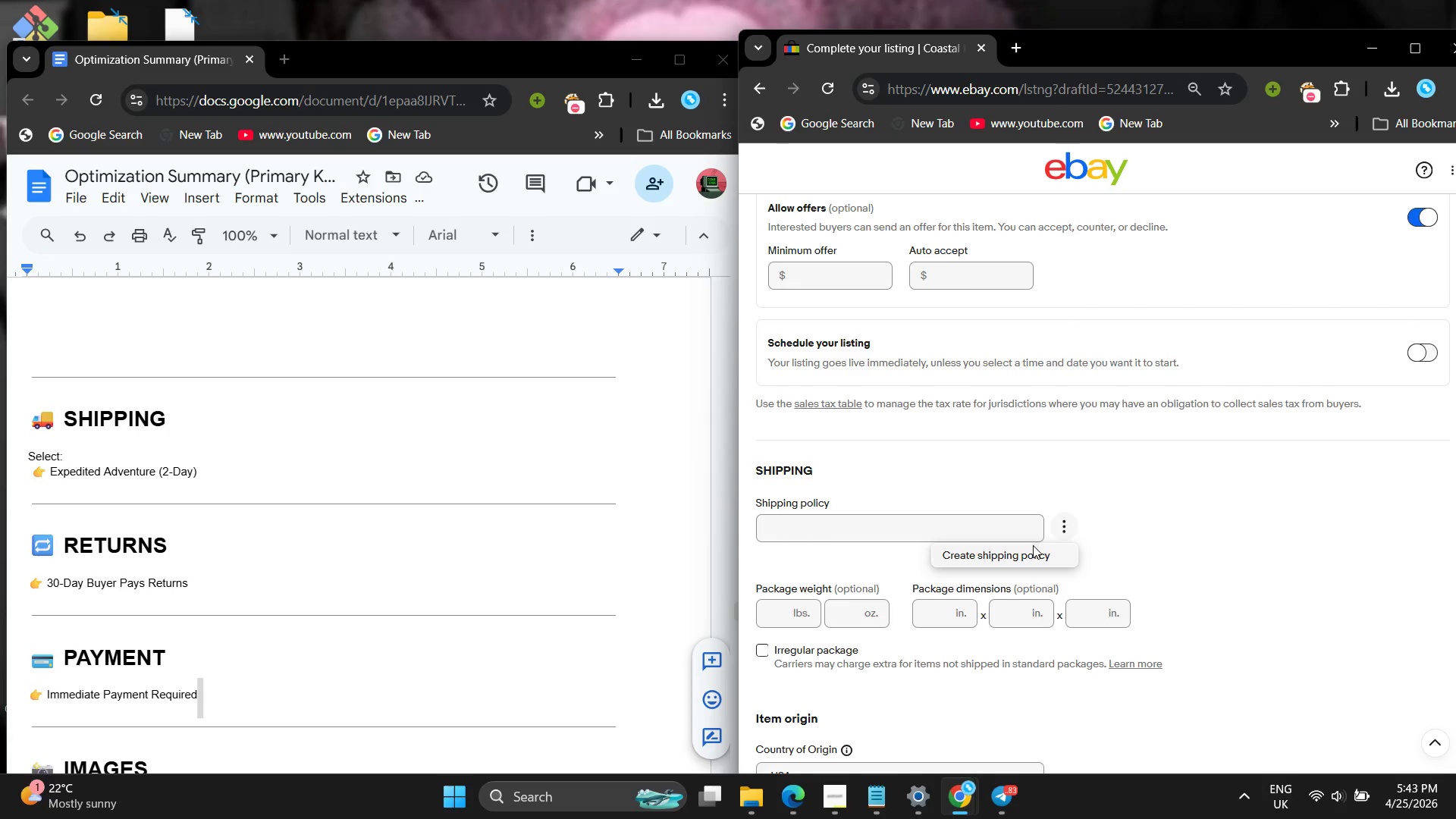 
left_click([1032, 547])
 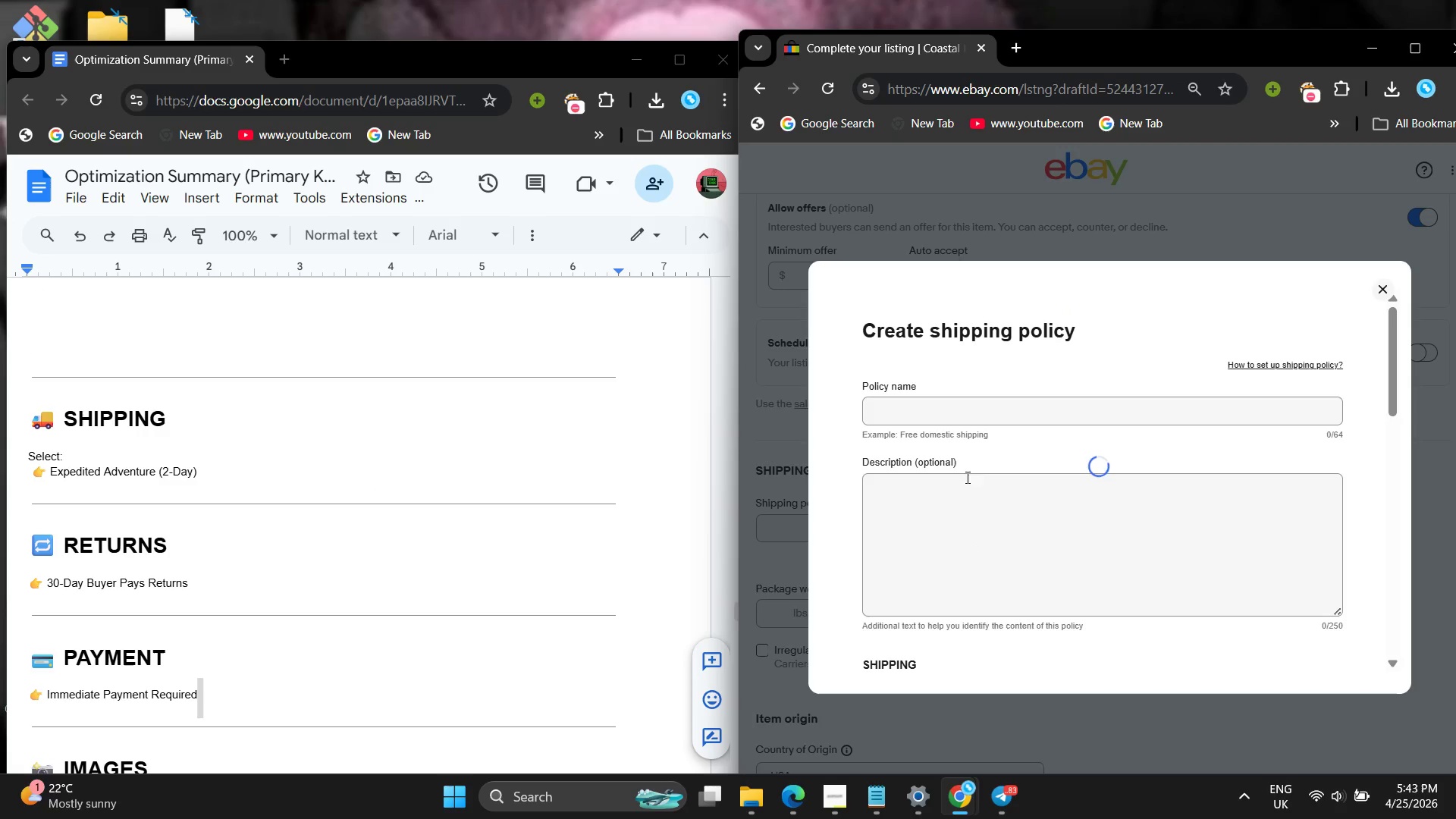 
left_click([926, 417])
 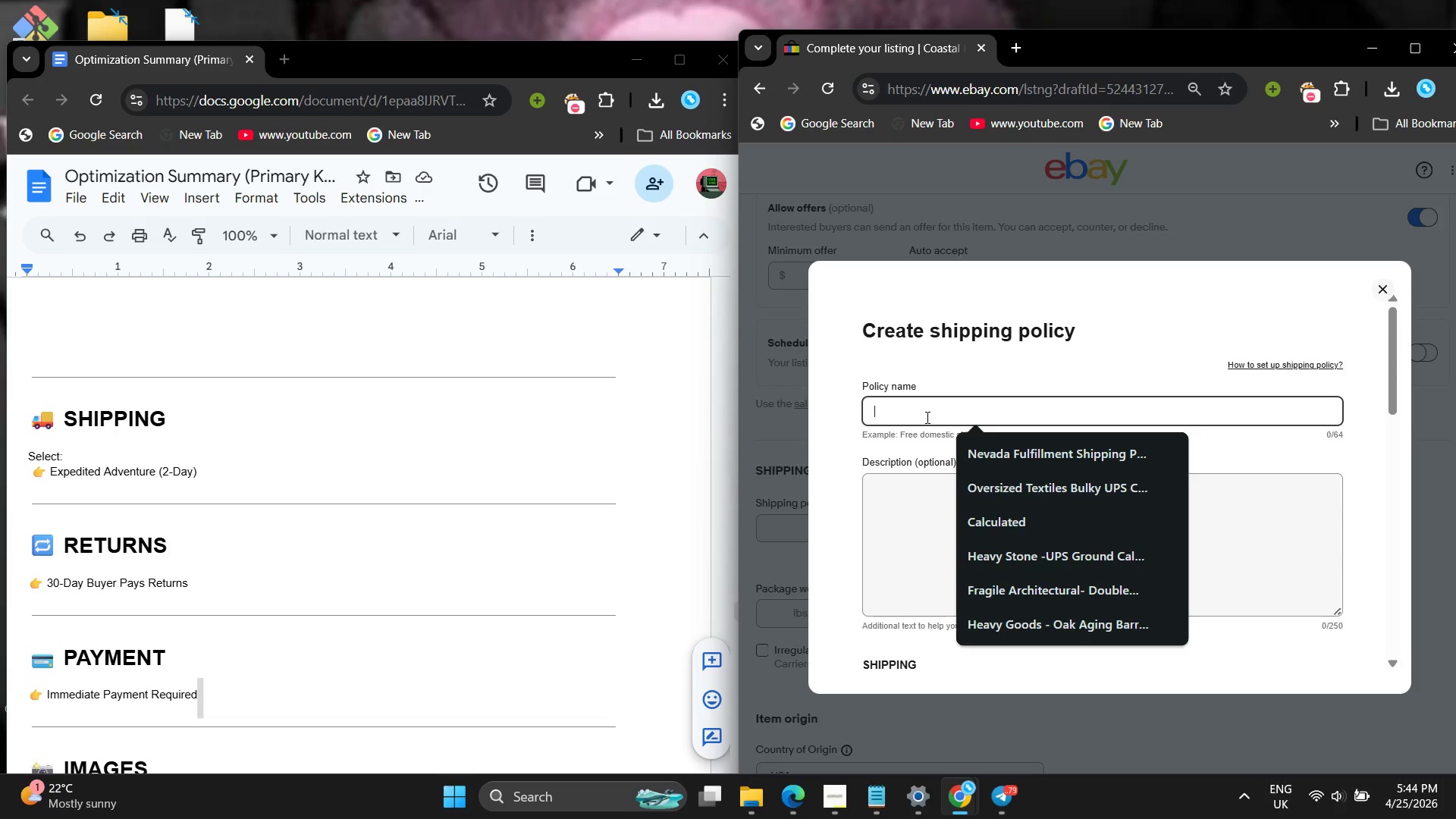 
wait(61.14)
 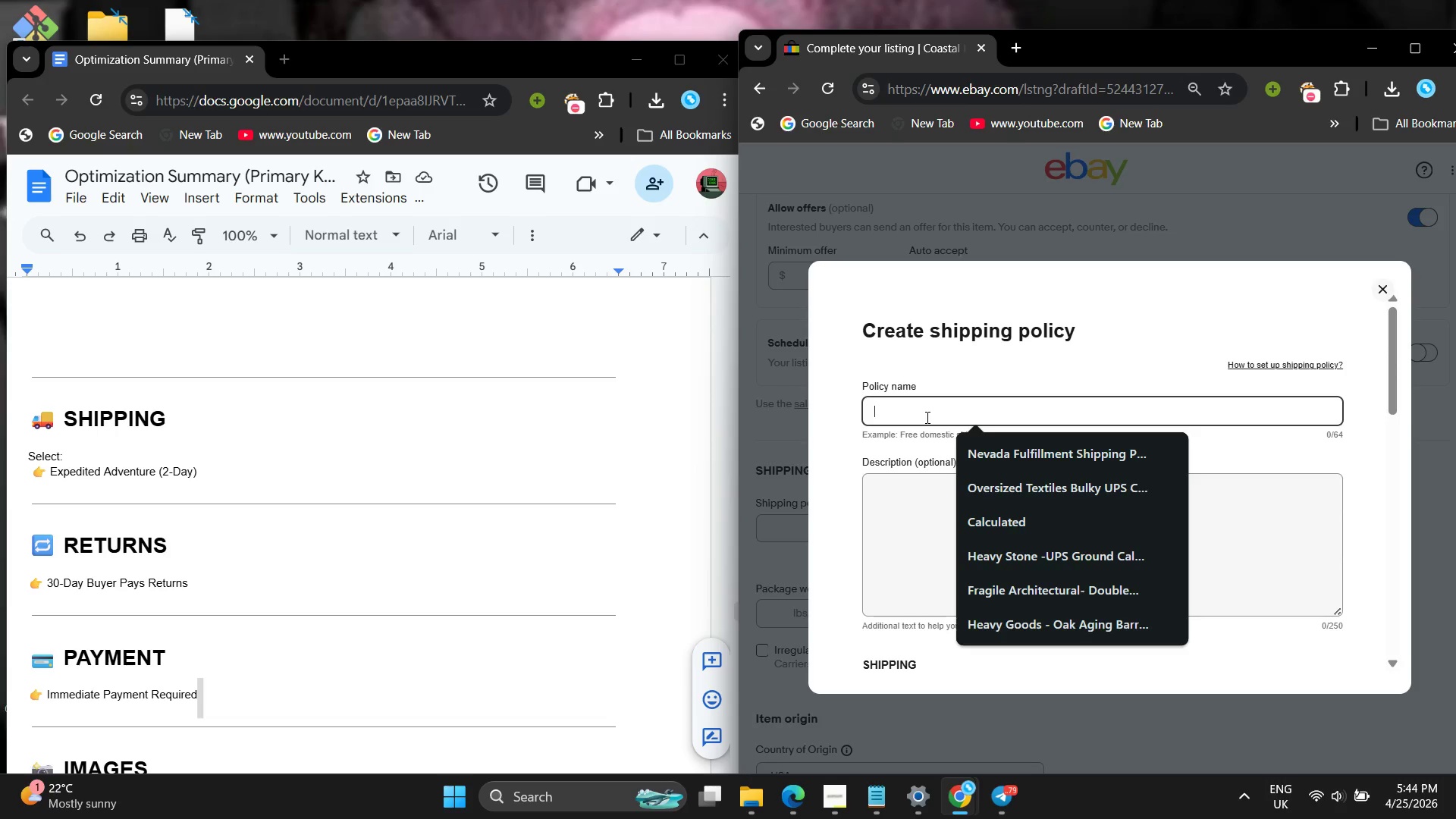 
left_click([271, 438])
 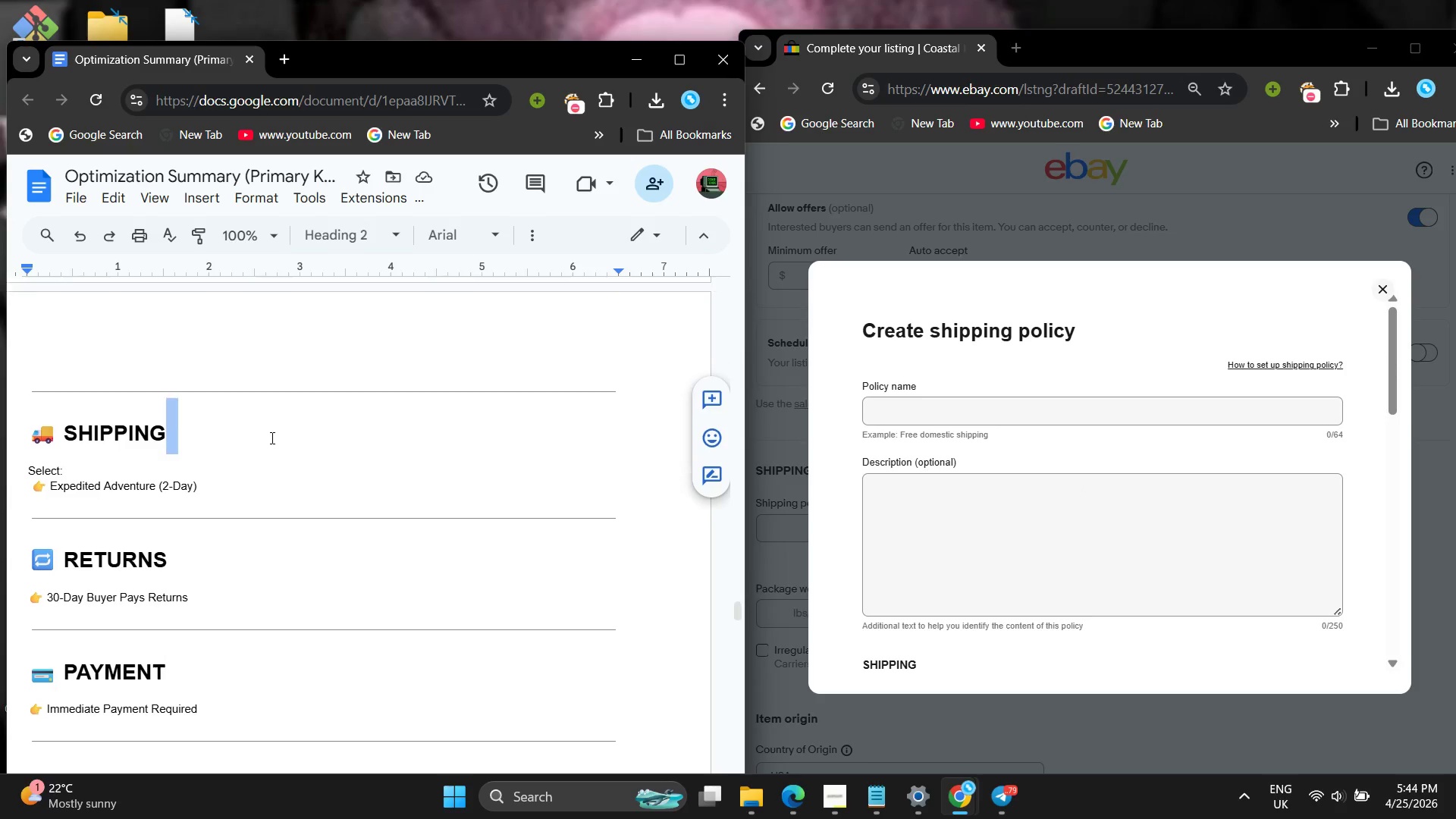 
scroll: coordinate [256, 452], scroll_direction: up, amount: 97.0
 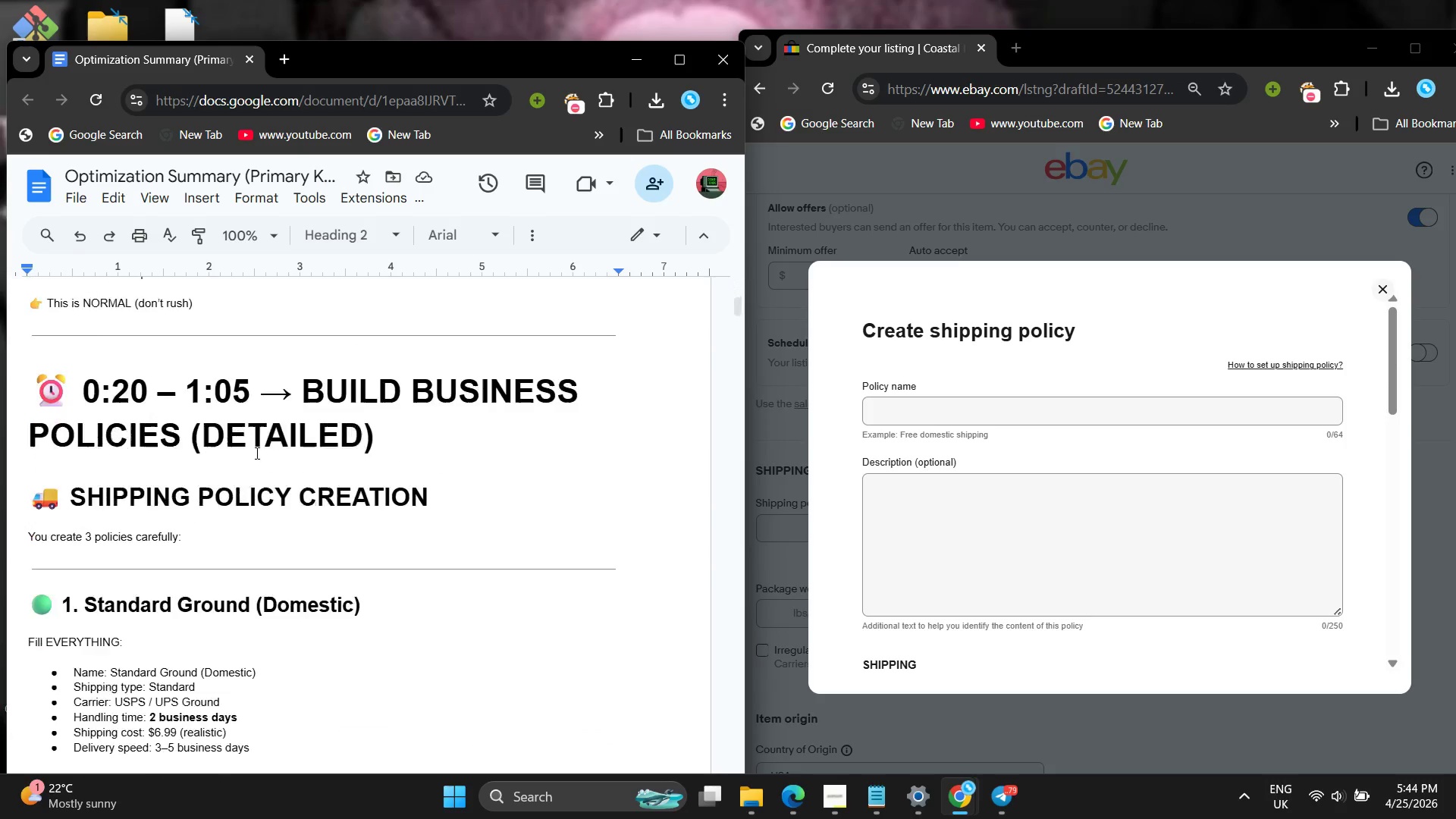 
scroll: coordinate [256, 453], scroll_direction: down, amount: 3.0
 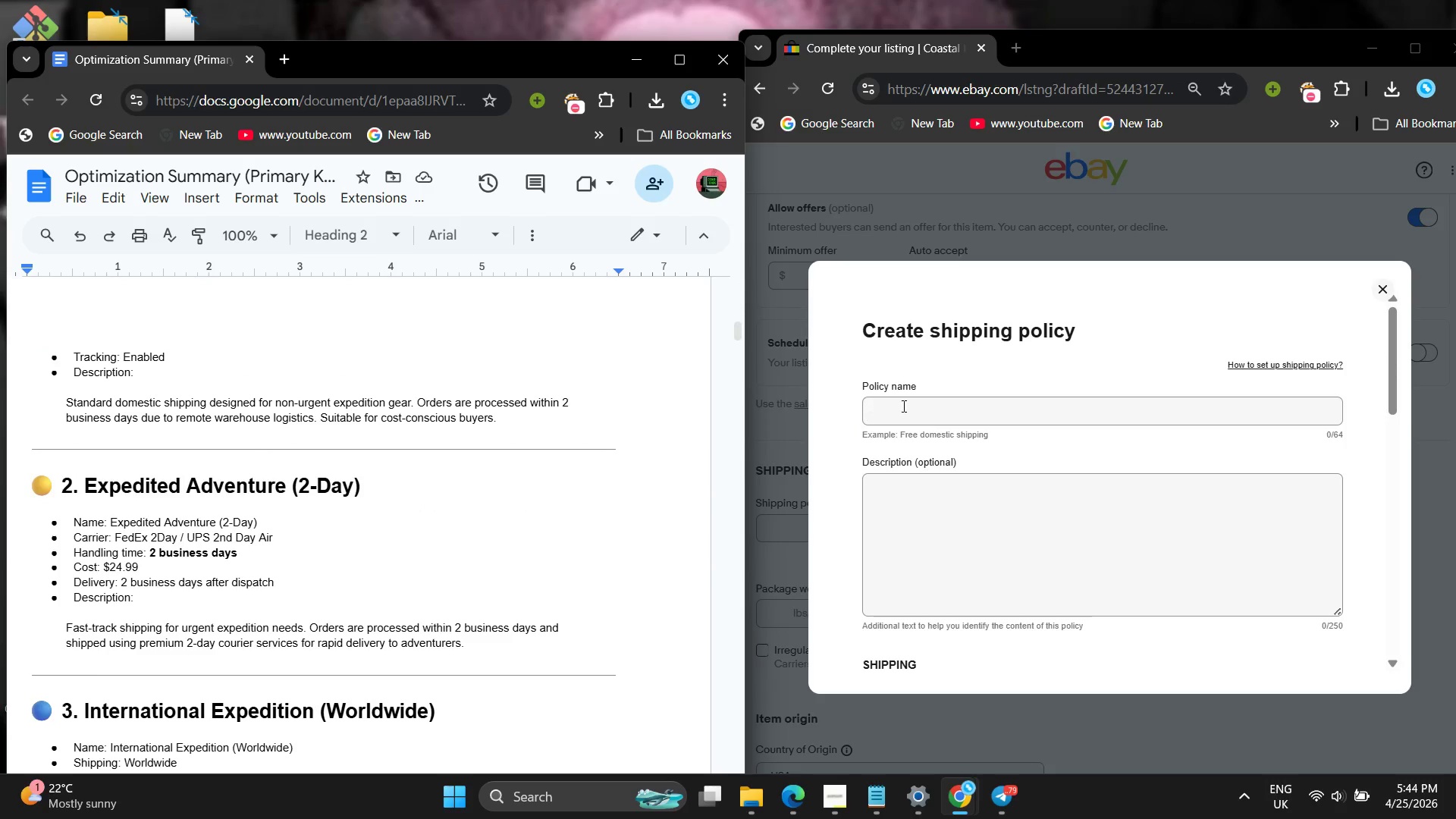 
left_click([949, 384])
 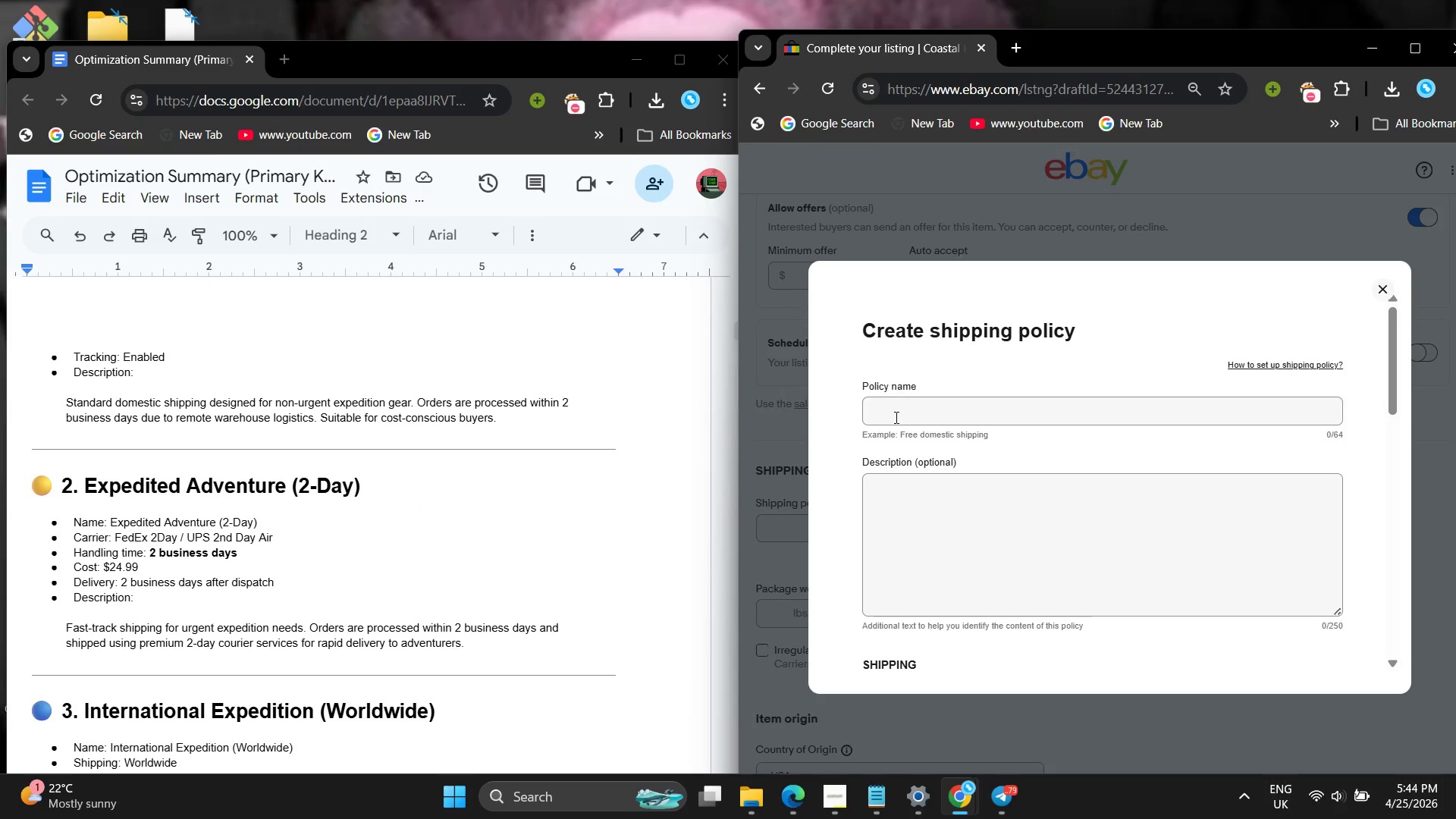 
left_click([895, 417])
 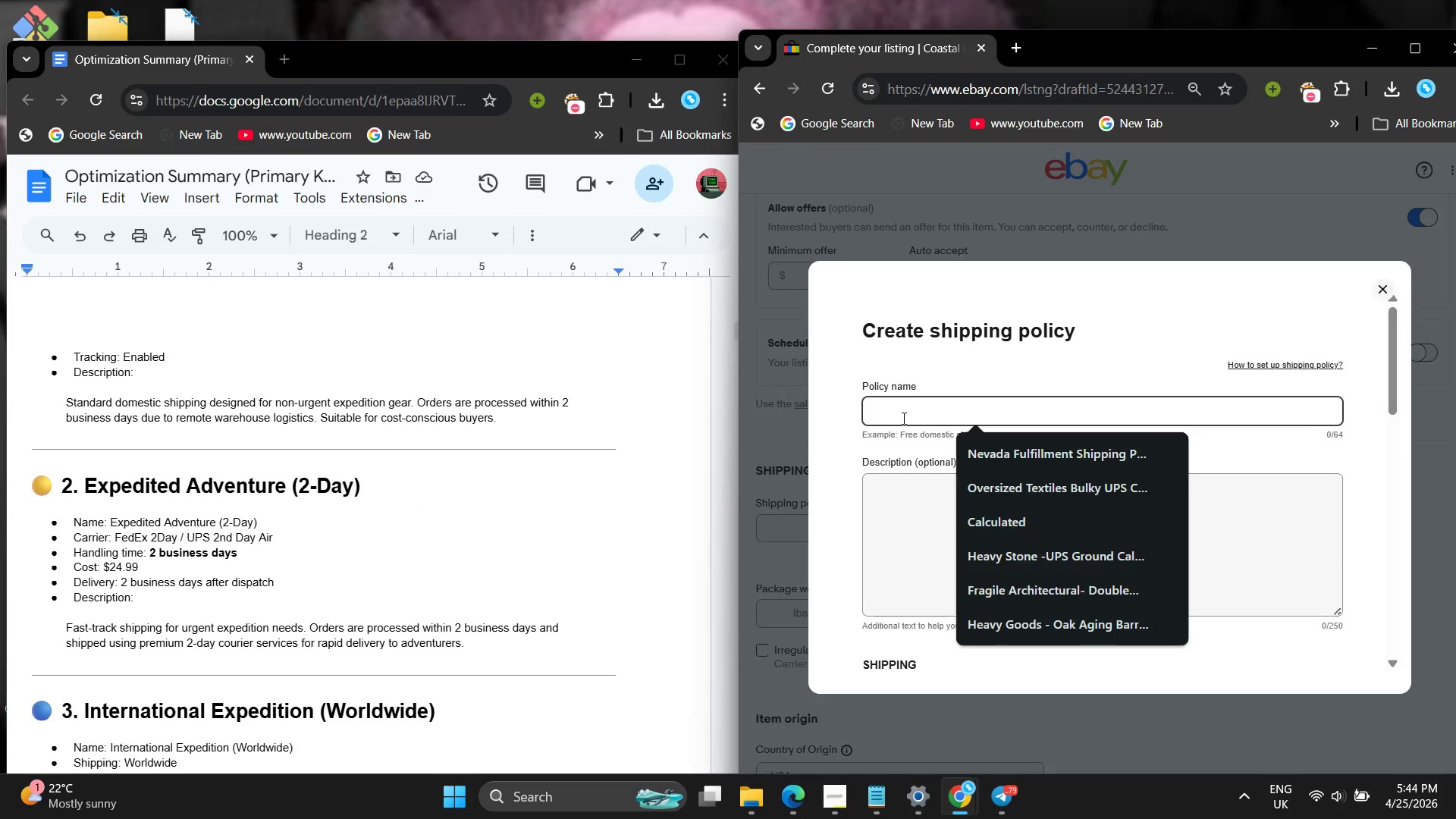 
type(Expedited Adventure (@)Day))
 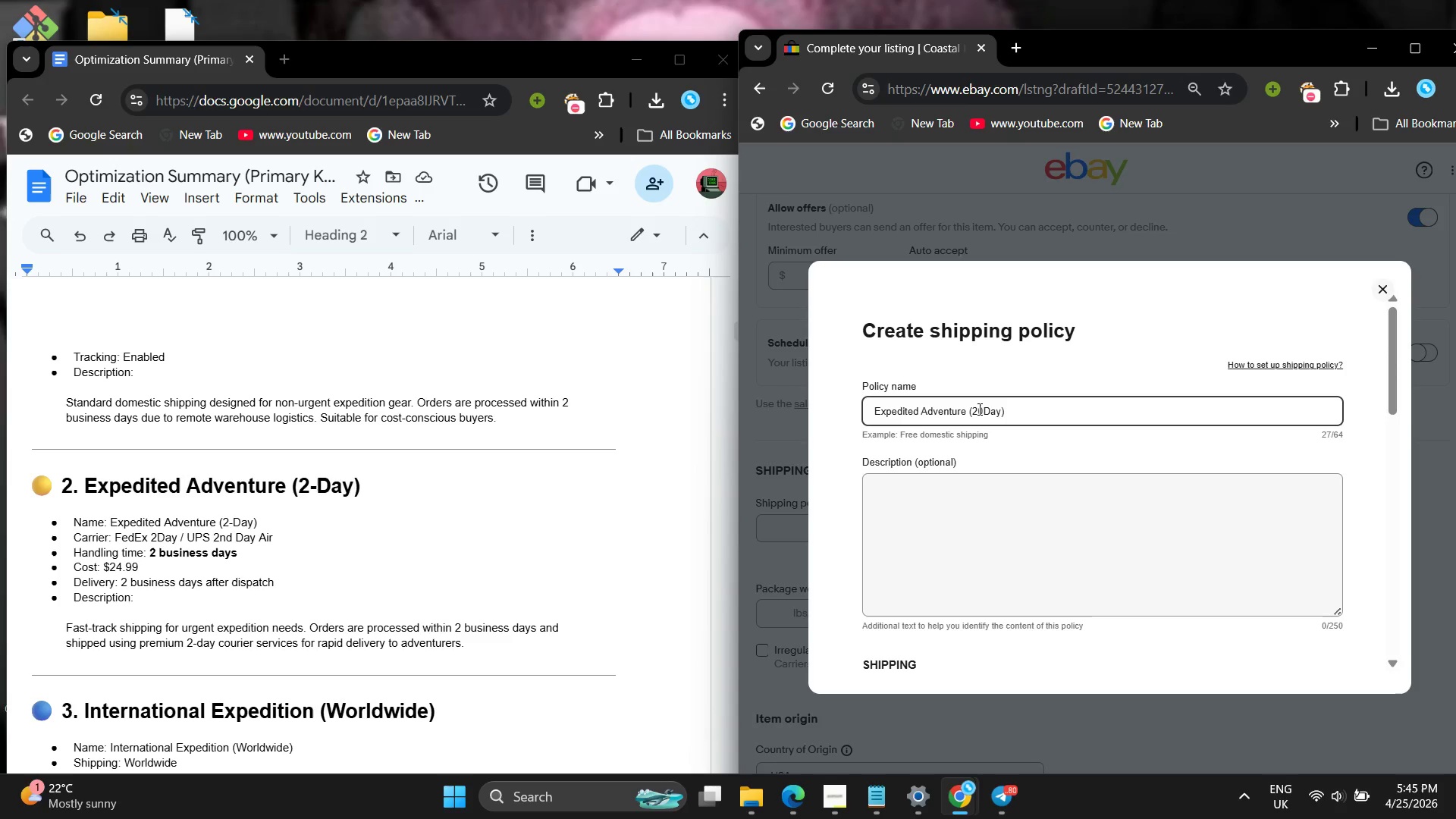 
left_click([981, 408])
 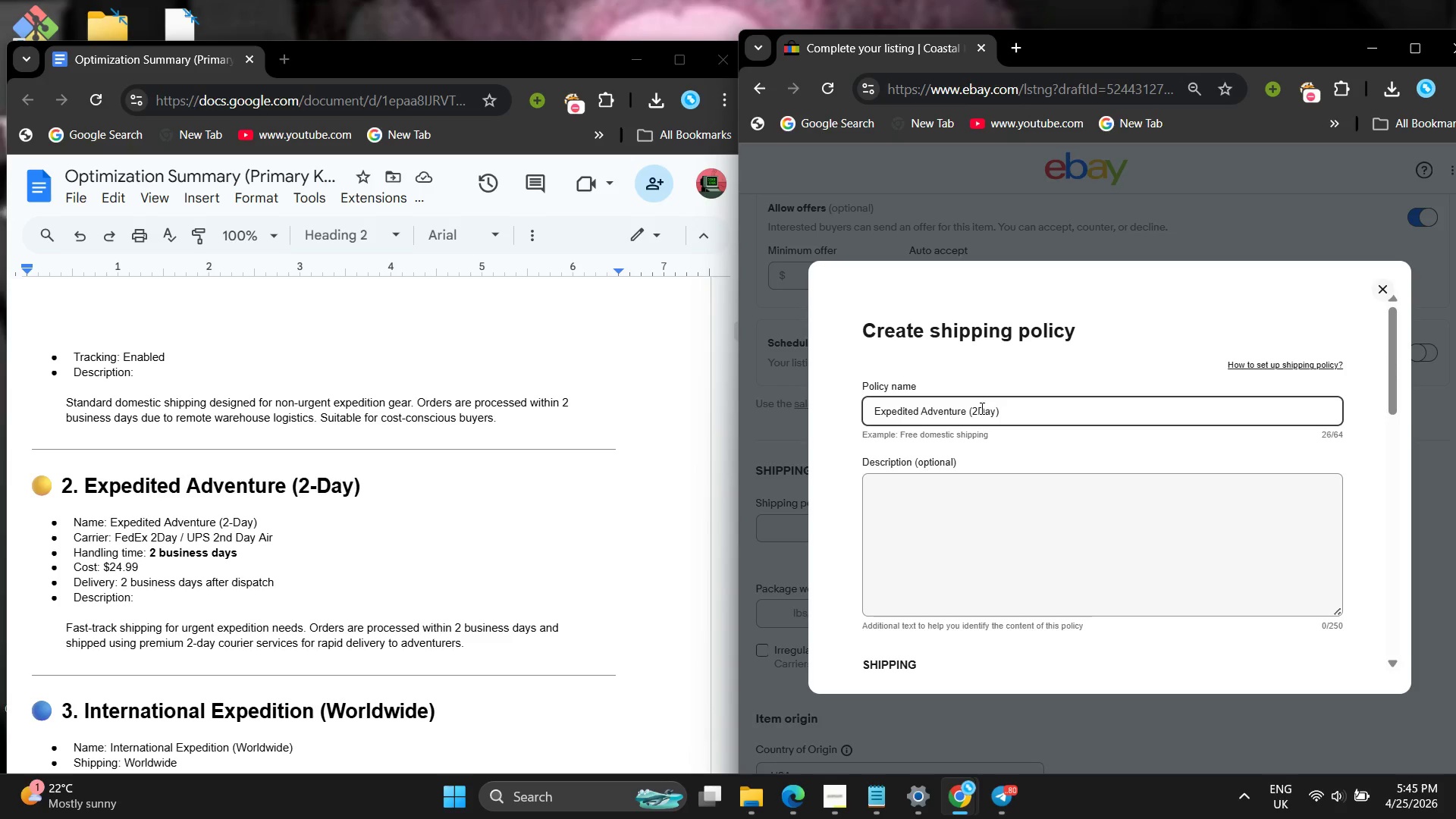 
key(Backspace)
 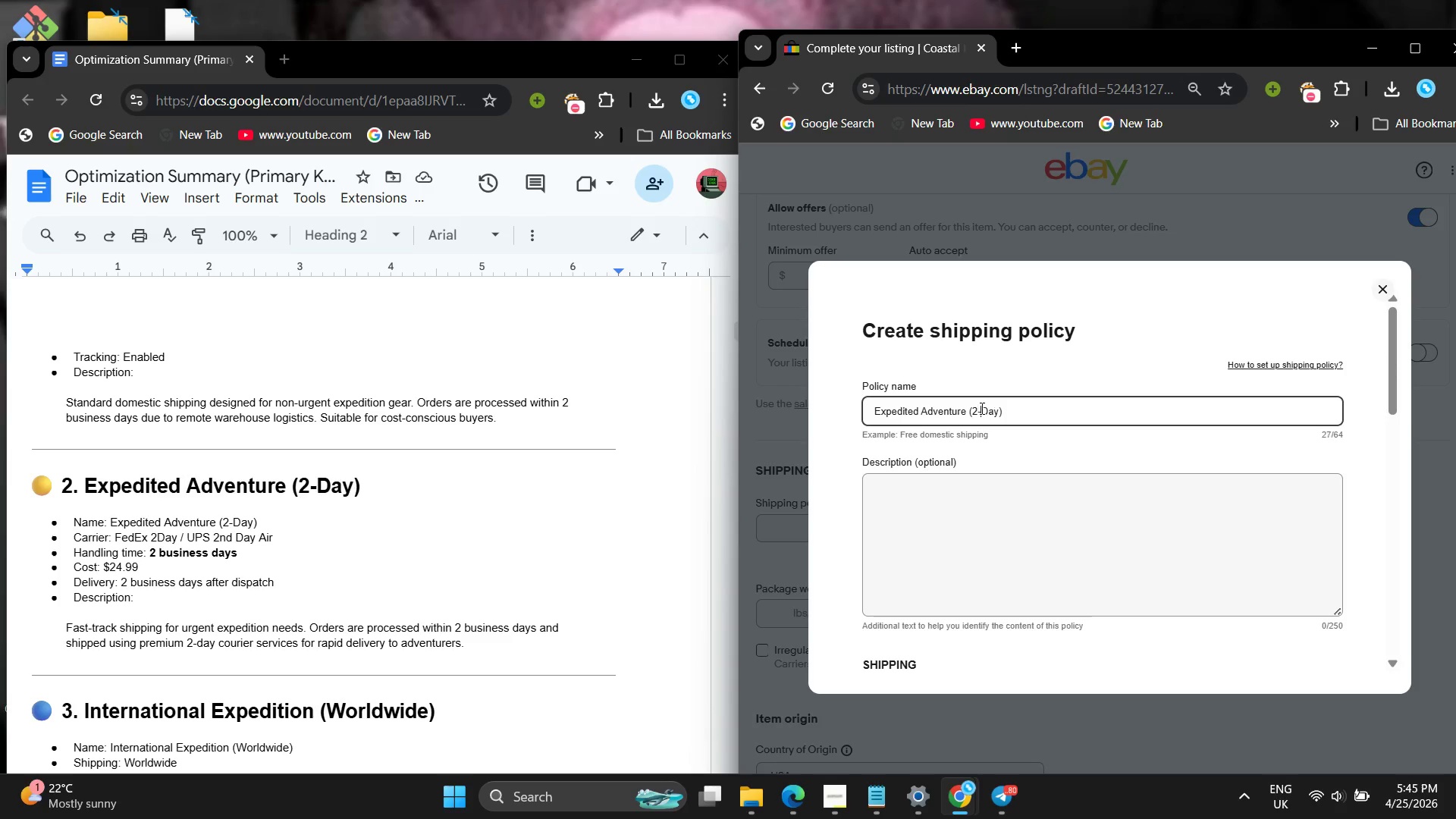 
key(Minus)
 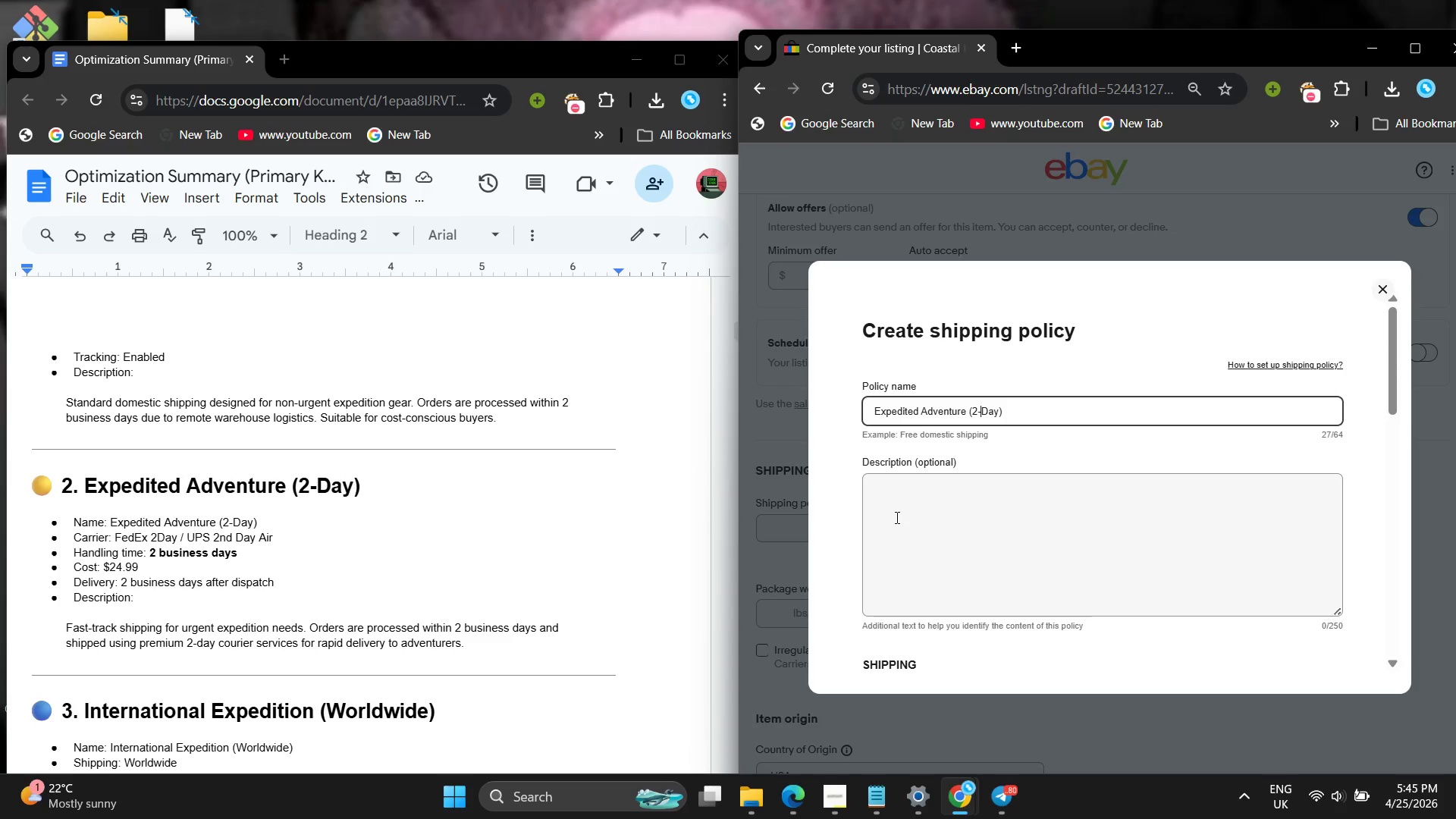 
left_click([896, 517])
 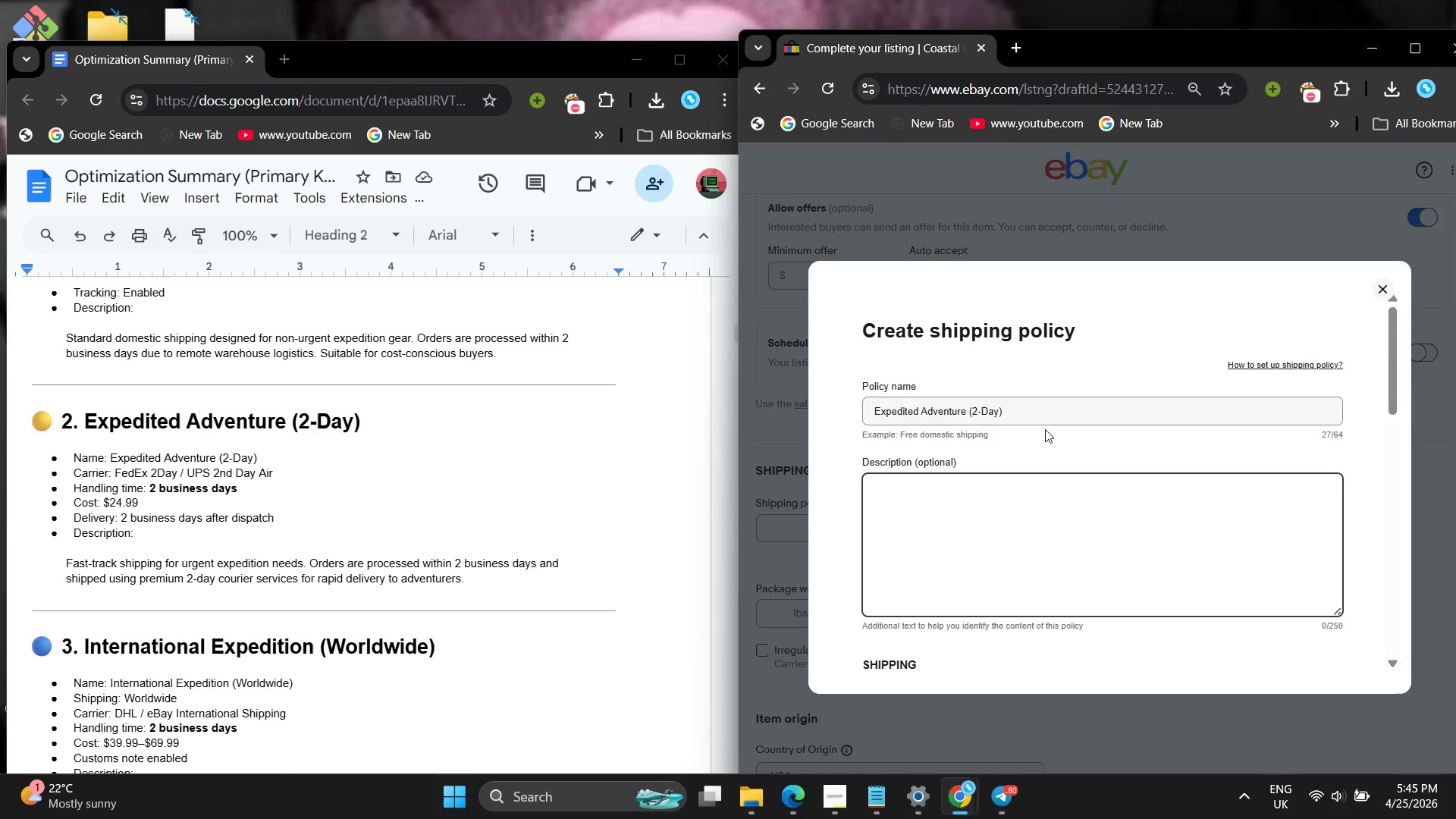 
type(fast-tracj shipping d)
key(Backspace)
type(for )
 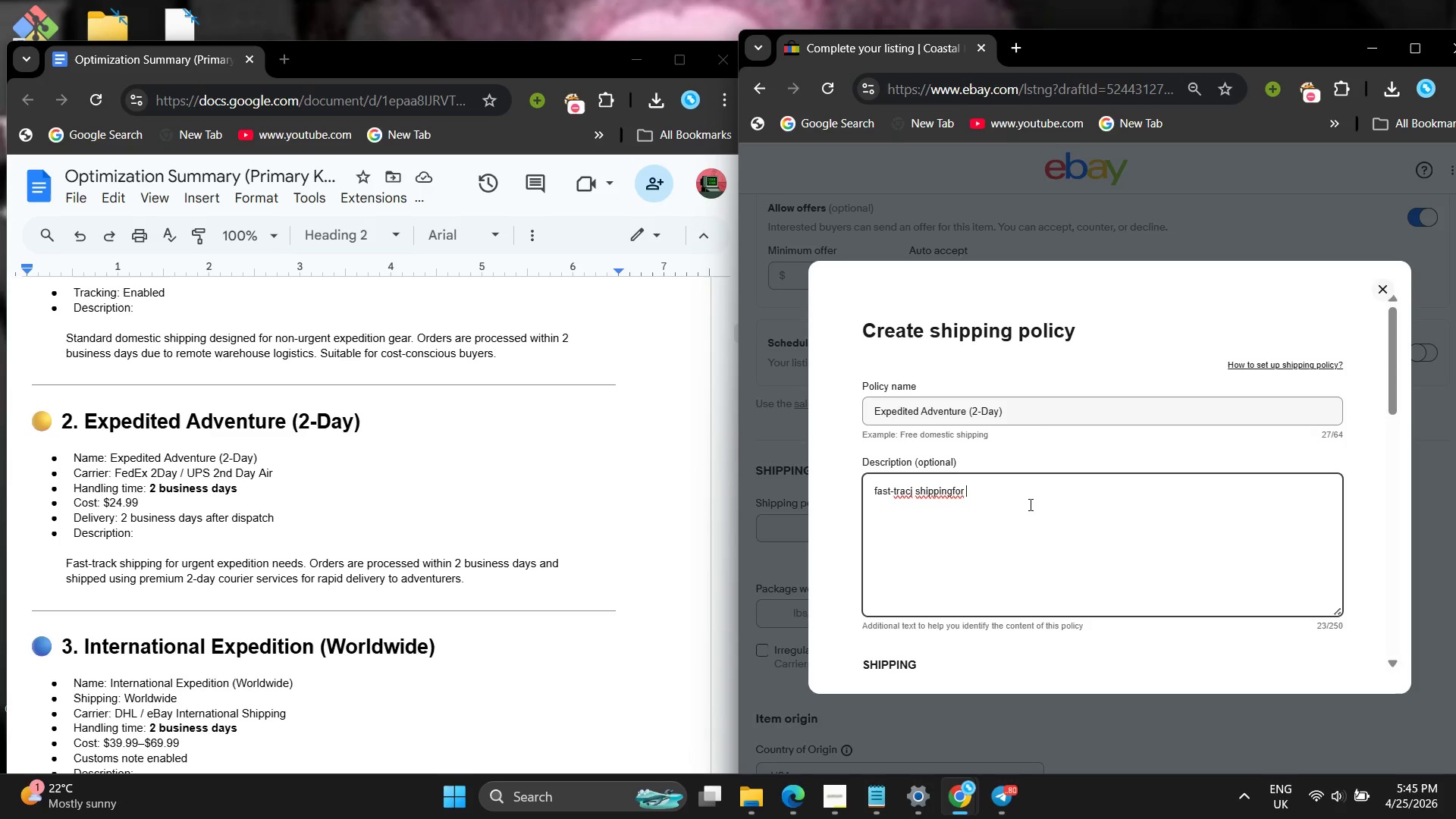 
left_click_drag(start_coordinate=[1029, 504], to_coordinate=[784, 479])
 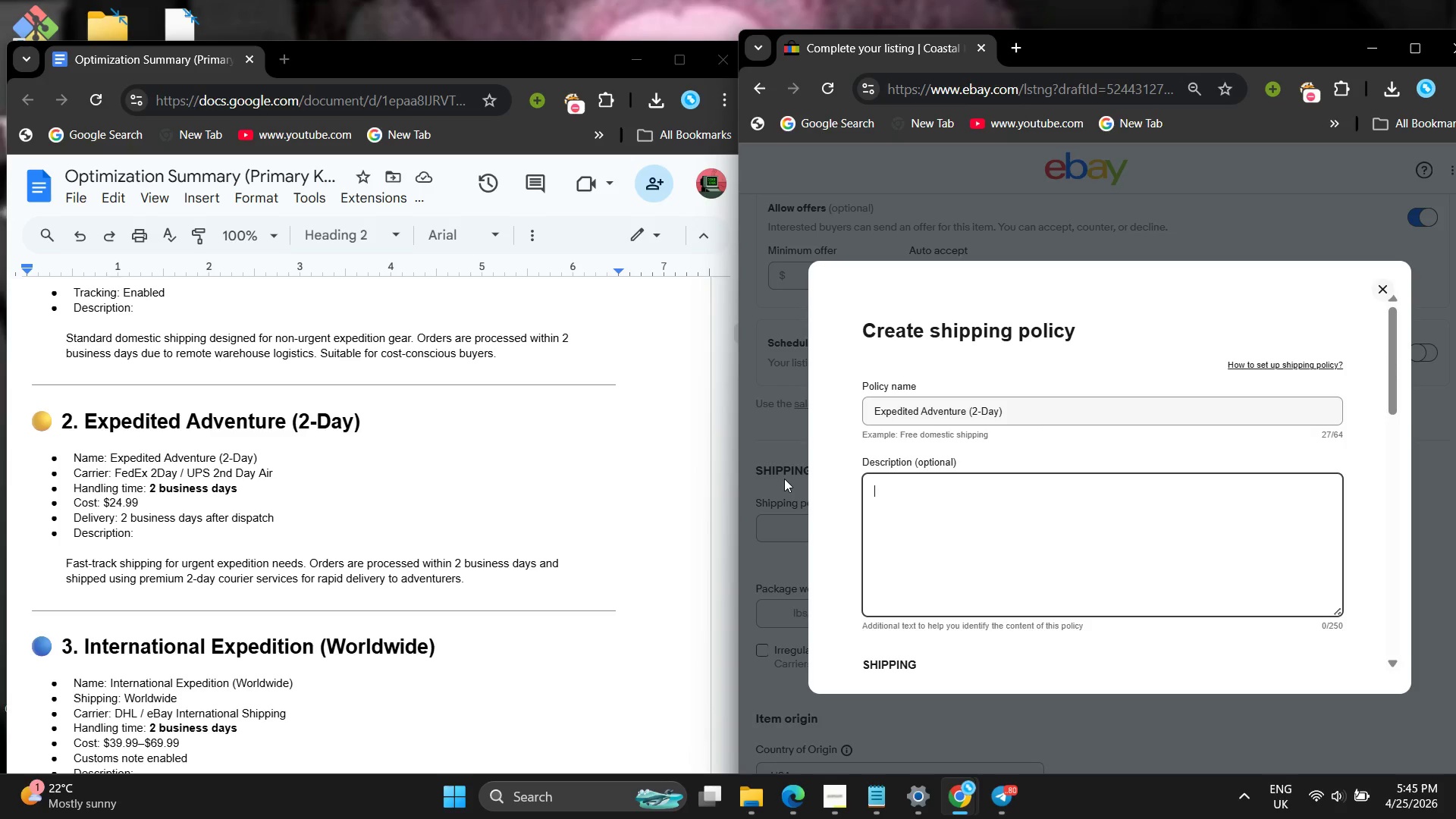 
key(Backspace)
type(Fast-track shipping for r)
key(Backspace)
type( urgent expedition needs. Orders are processed within 2 business days and shipped using premii)
key(Backspace)
type(um 2-day courier servcie )
key(Backspace)
key(Backspace)
key(Backspace)
key(Backspace)
type(ice f)
key(Backspace)
key(Backspace)
type(s )
key(Backspace)
key(Backspace)
type(es for rapid delivery to adventurers )
 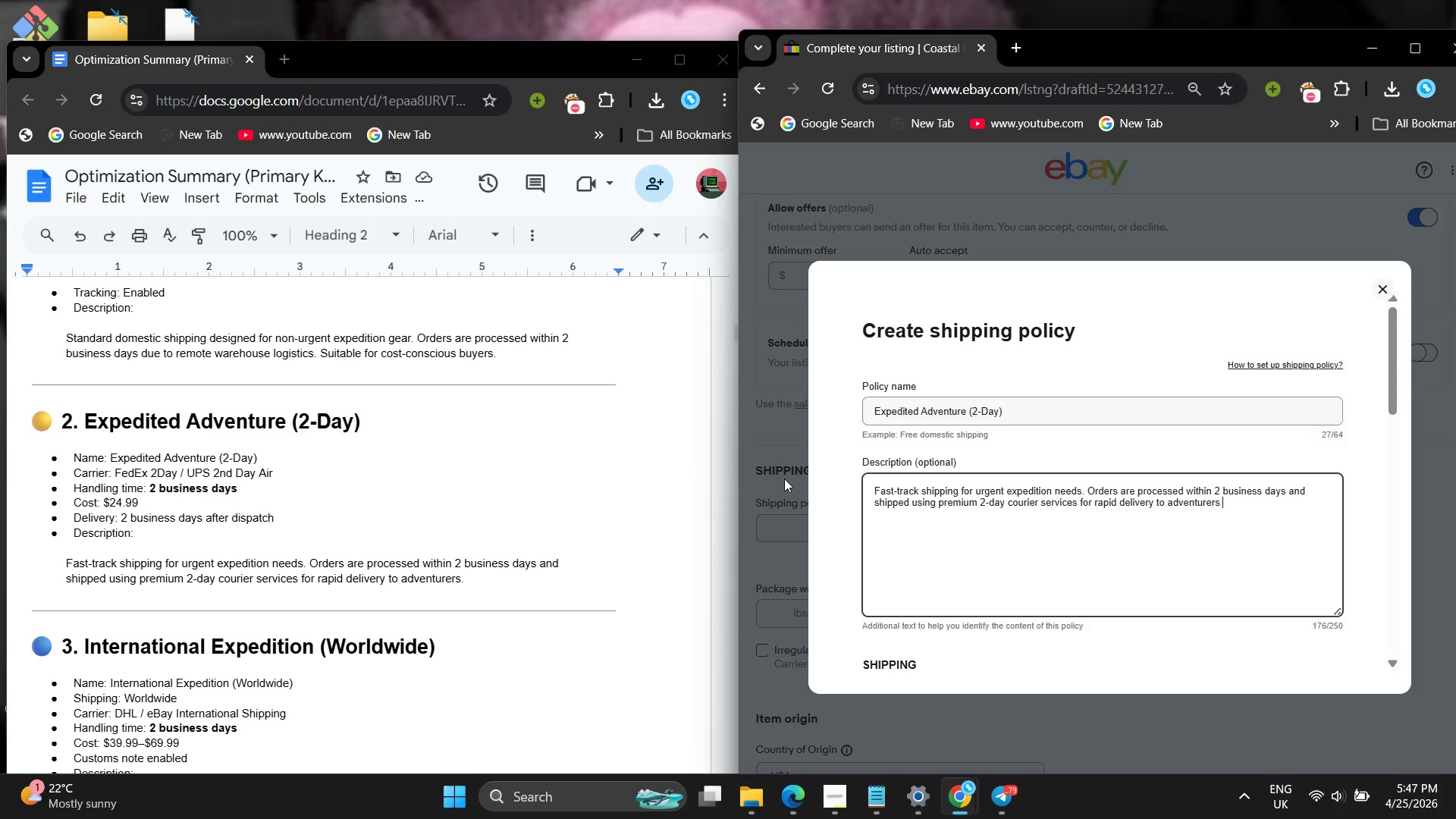 
wait(51.83)
 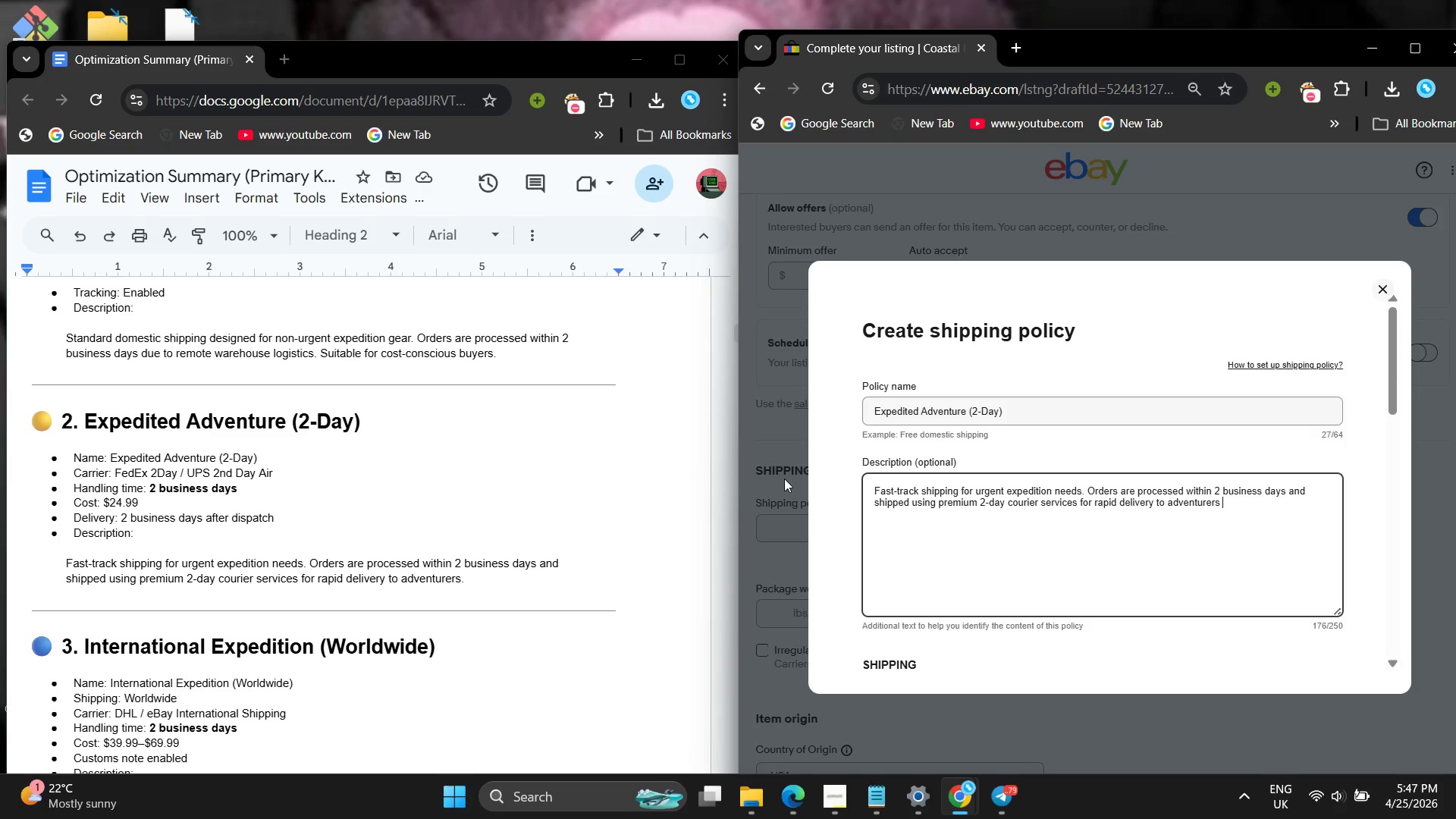 
scroll: coordinate [1021, 521], scroll_direction: down, amount: 9.0
 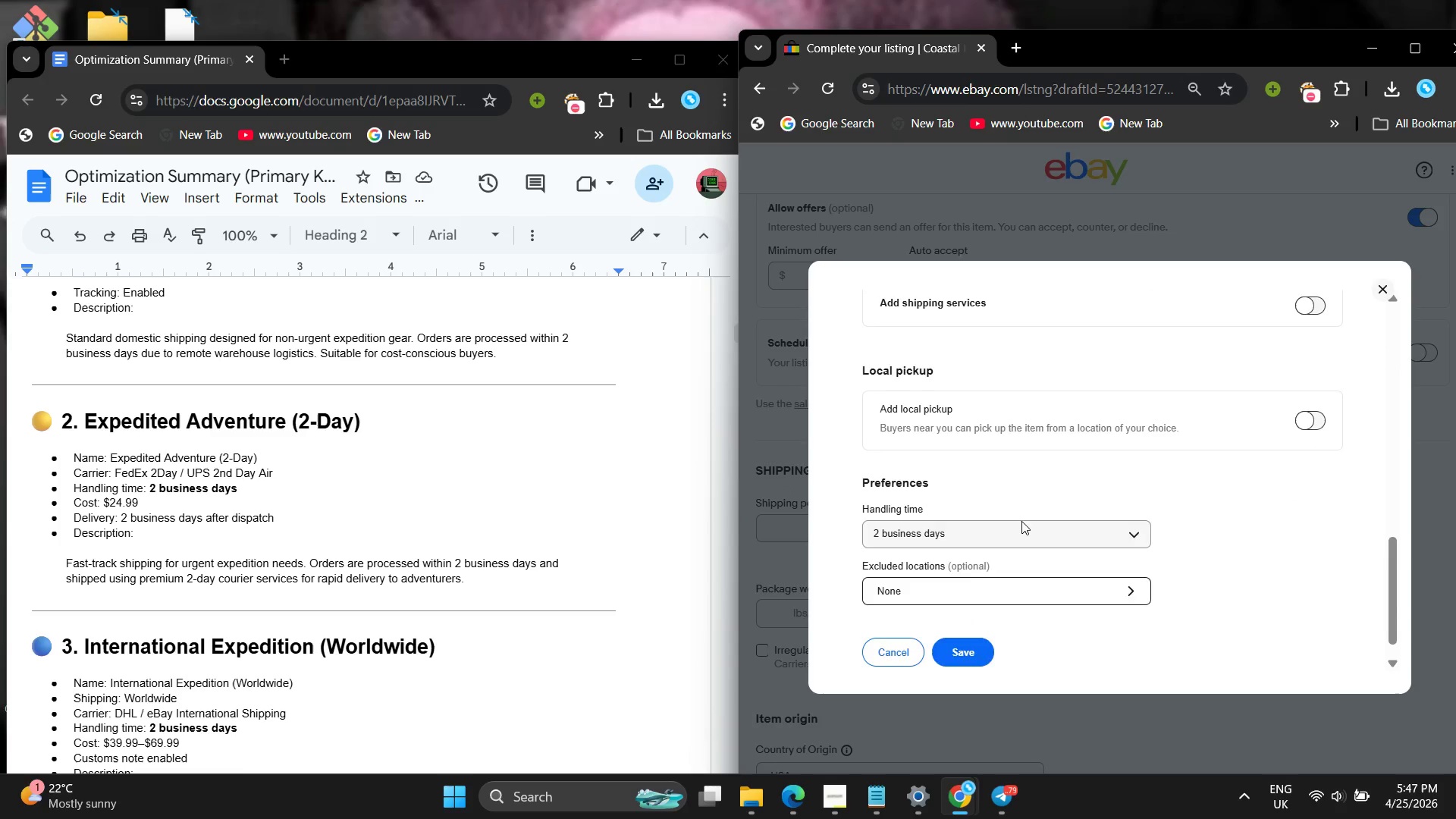 
scroll: coordinate [1021, 521], scroll_direction: up, amount: 5.0
 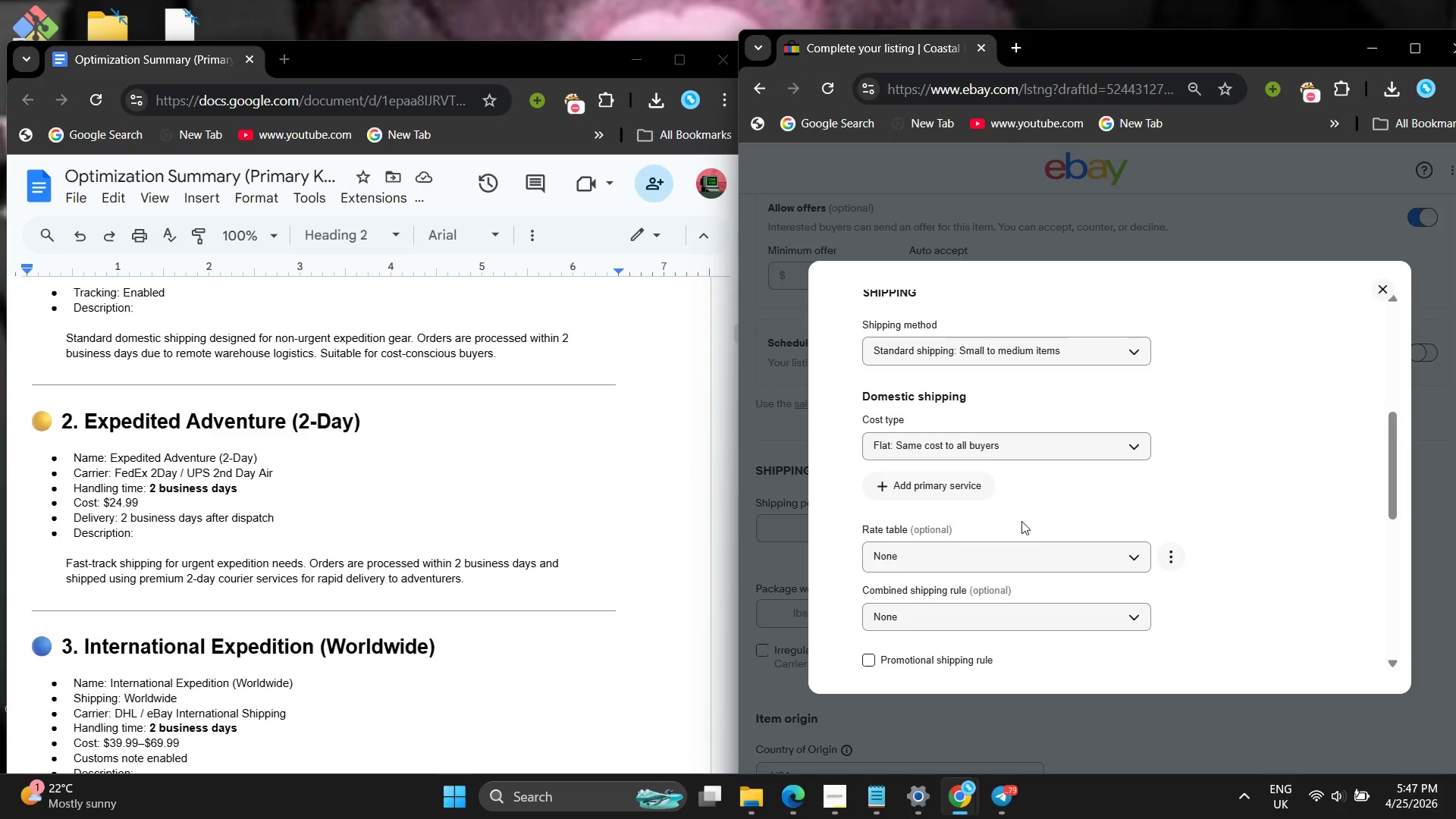 
scroll: coordinate [1025, 509], scroll_direction: down, amount: 3.0
 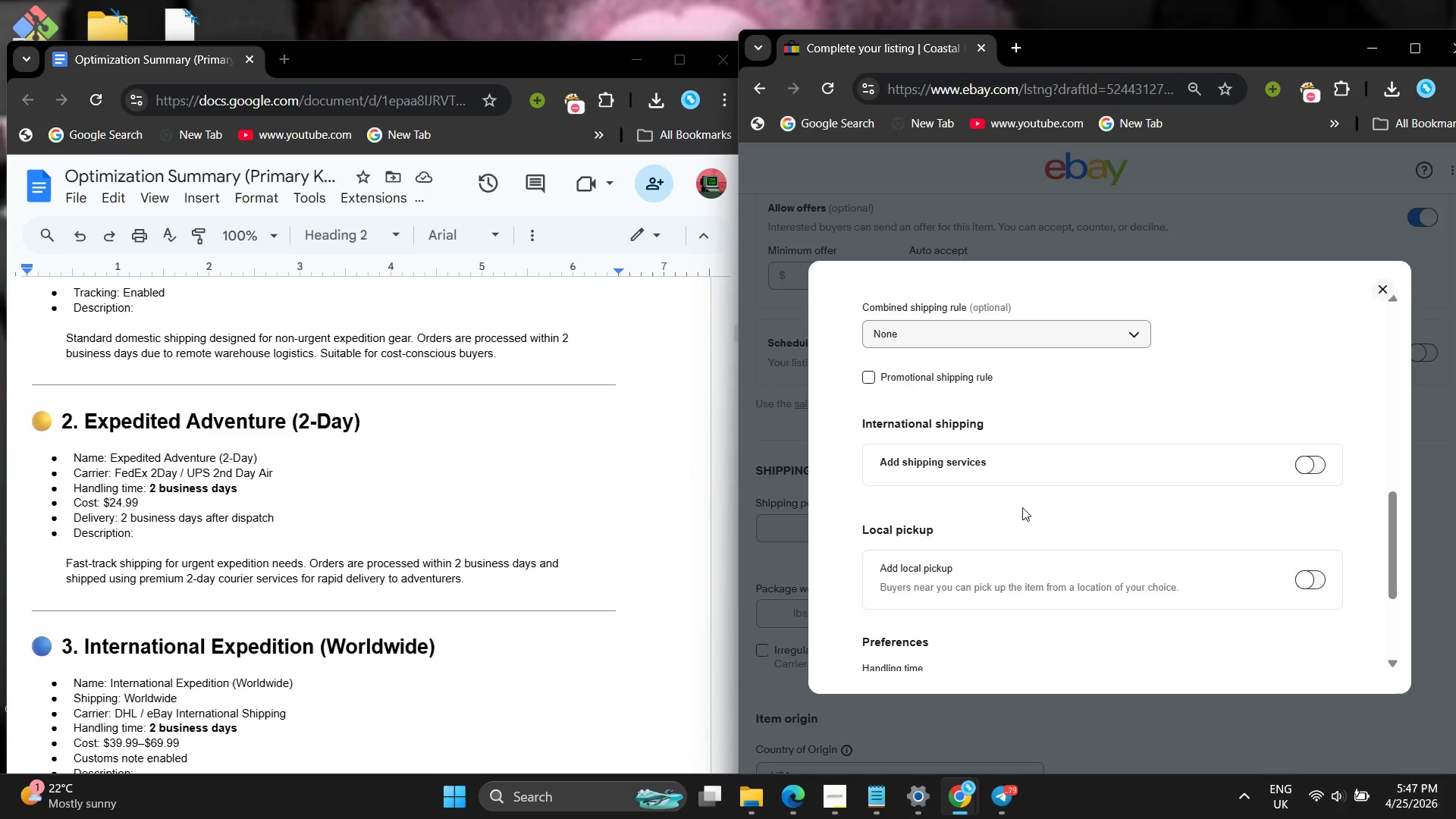 
scroll: coordinate [1022, 507], scroll_direction: up, amount: 6.0
 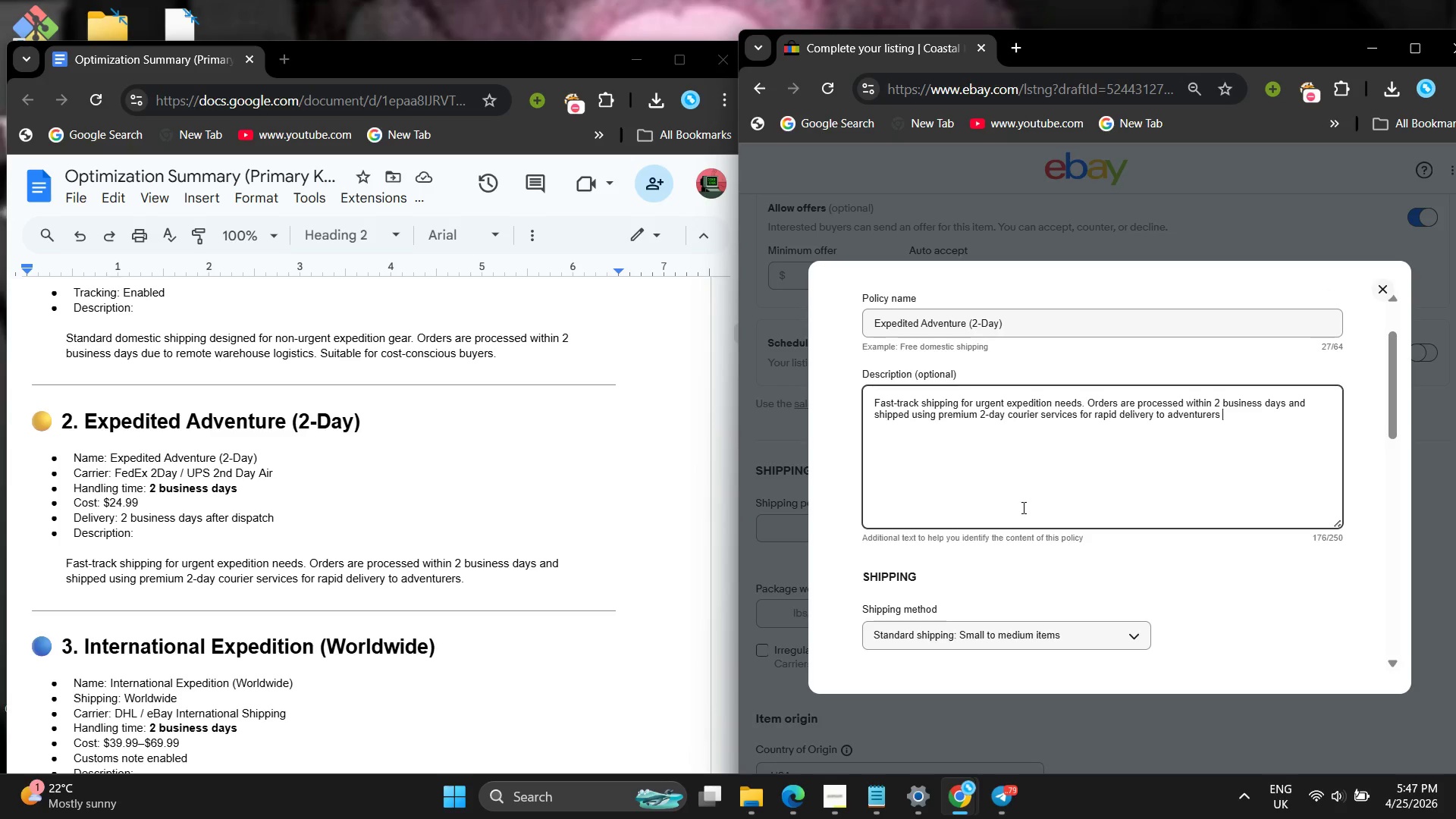 
scroll: coordinate [1163, 496], scroll_direction: down, amount: 4.0
 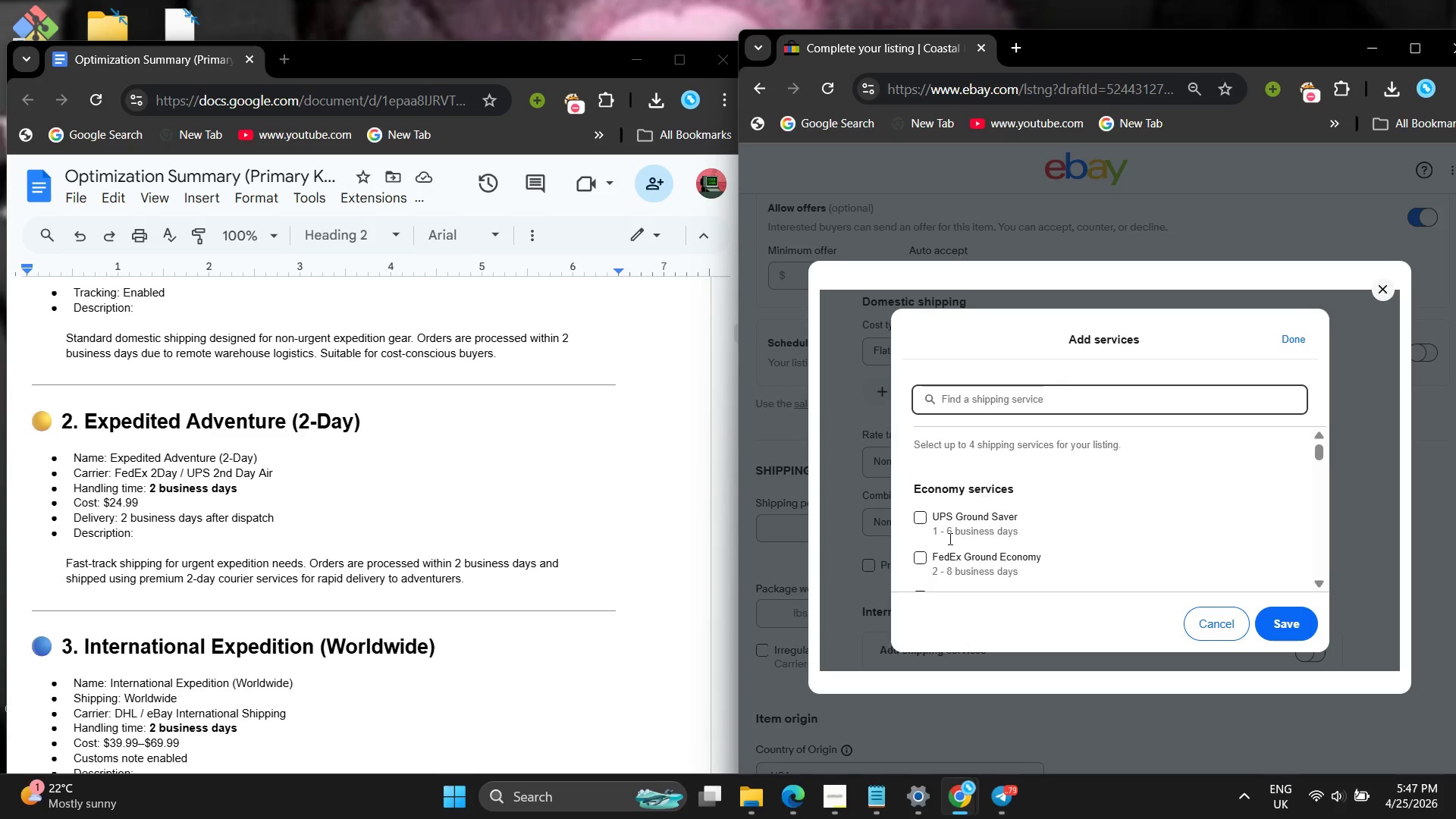 
left_click([918, 557])
 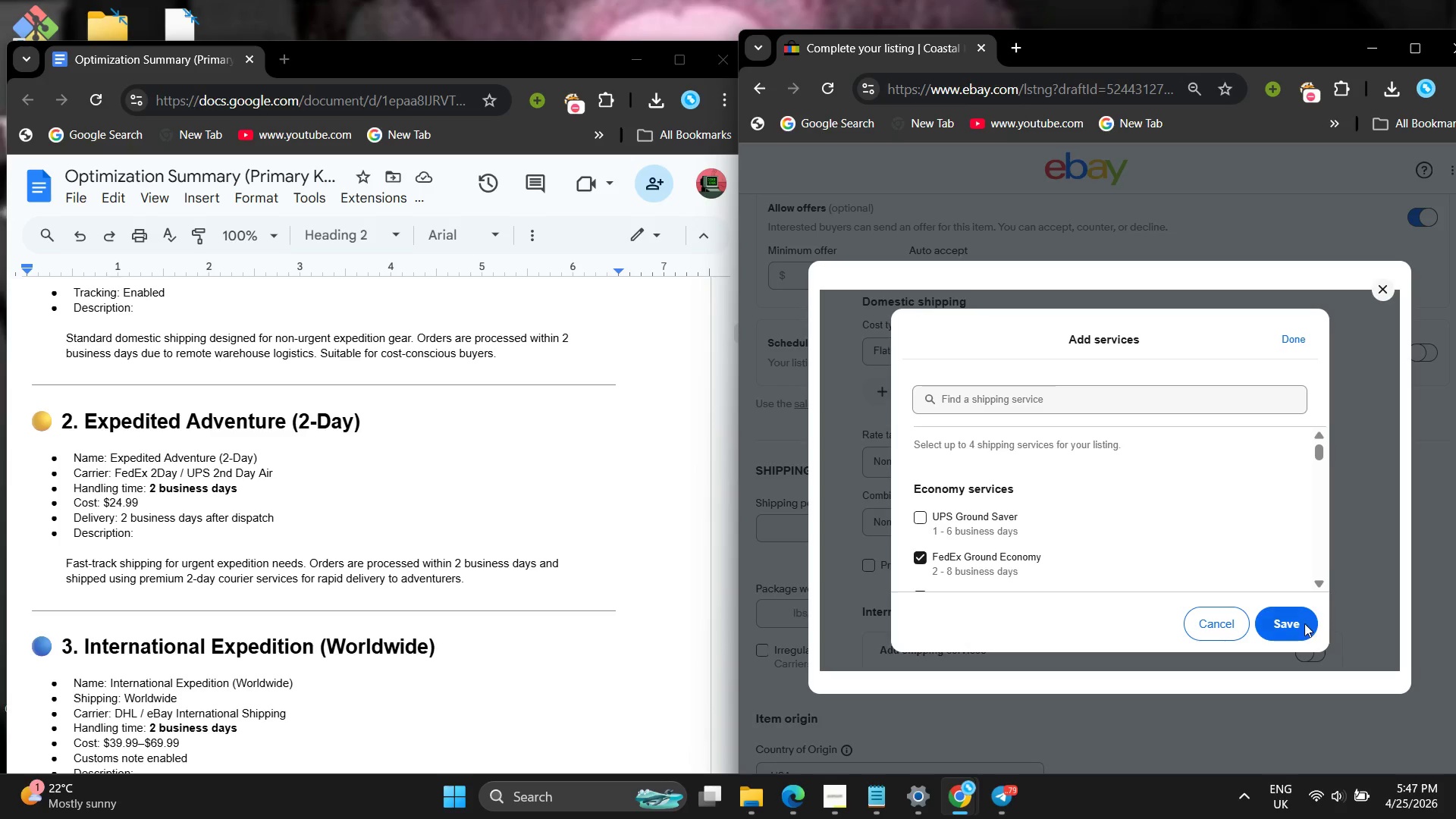 
left_click([1304, 623])
 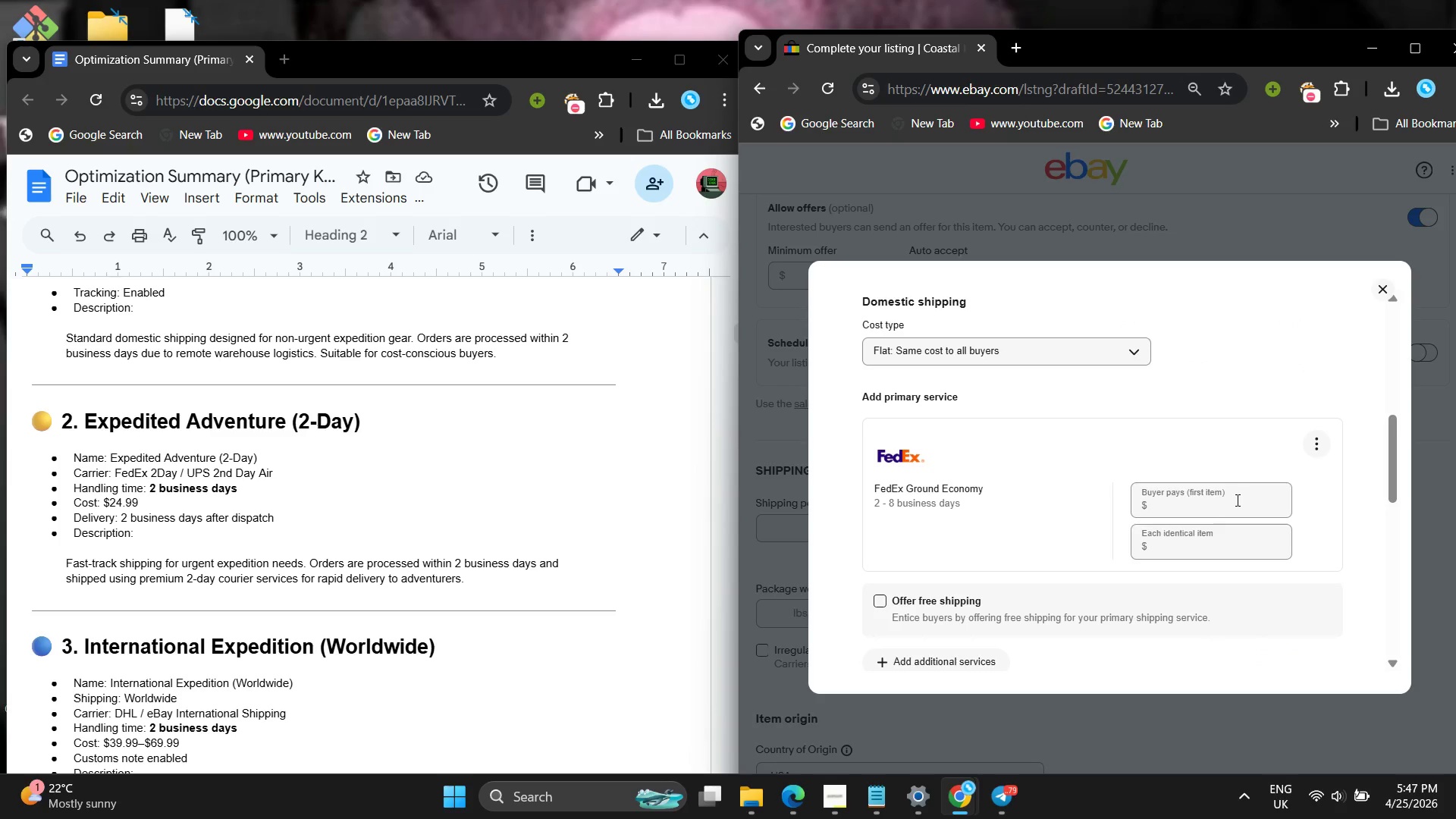 
left_click([1232, 500])
 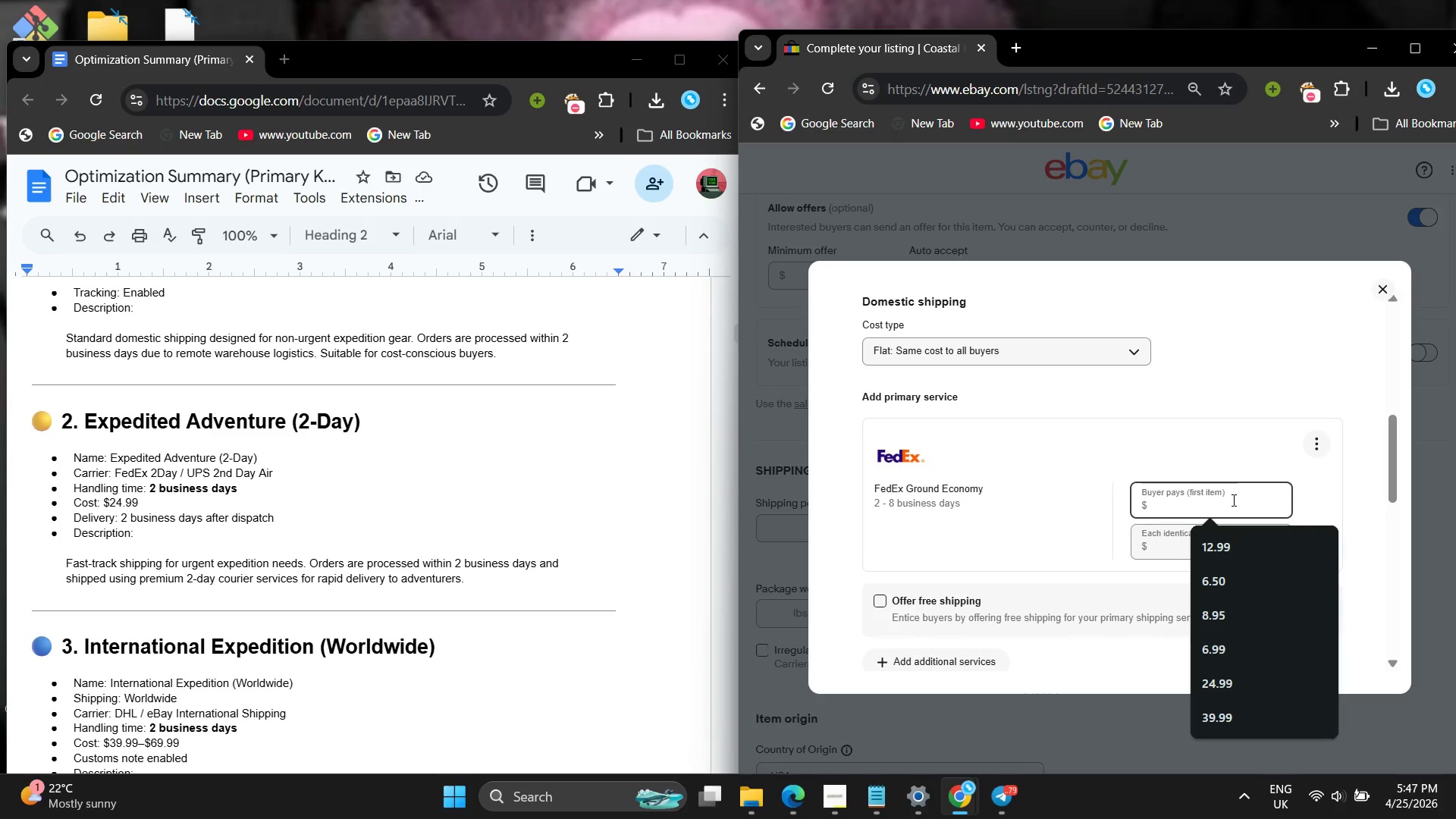 
type(24.99)
 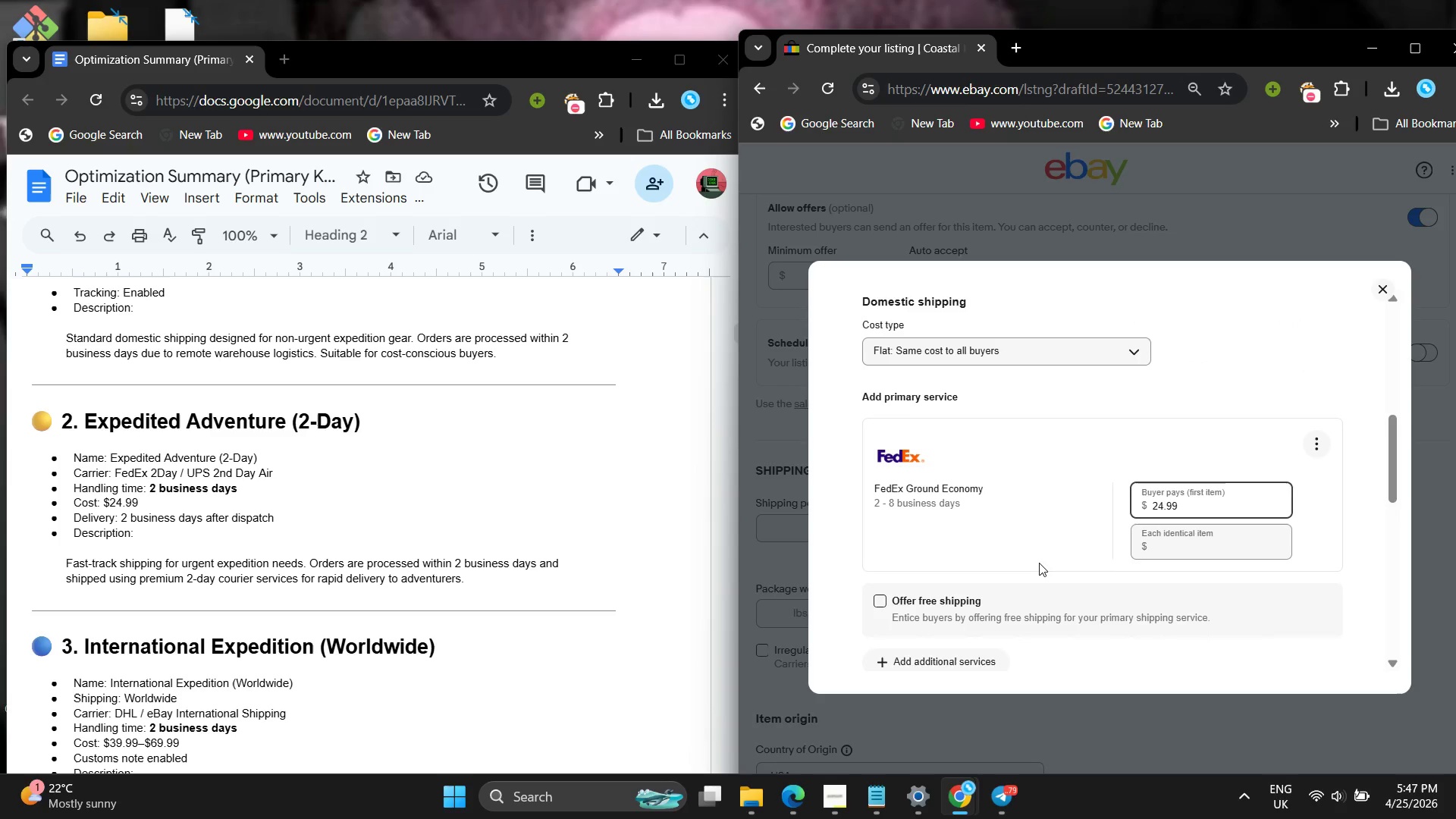 
scroll: coordinate [1039, 563], scroll_direction: down, amount: 2.0
 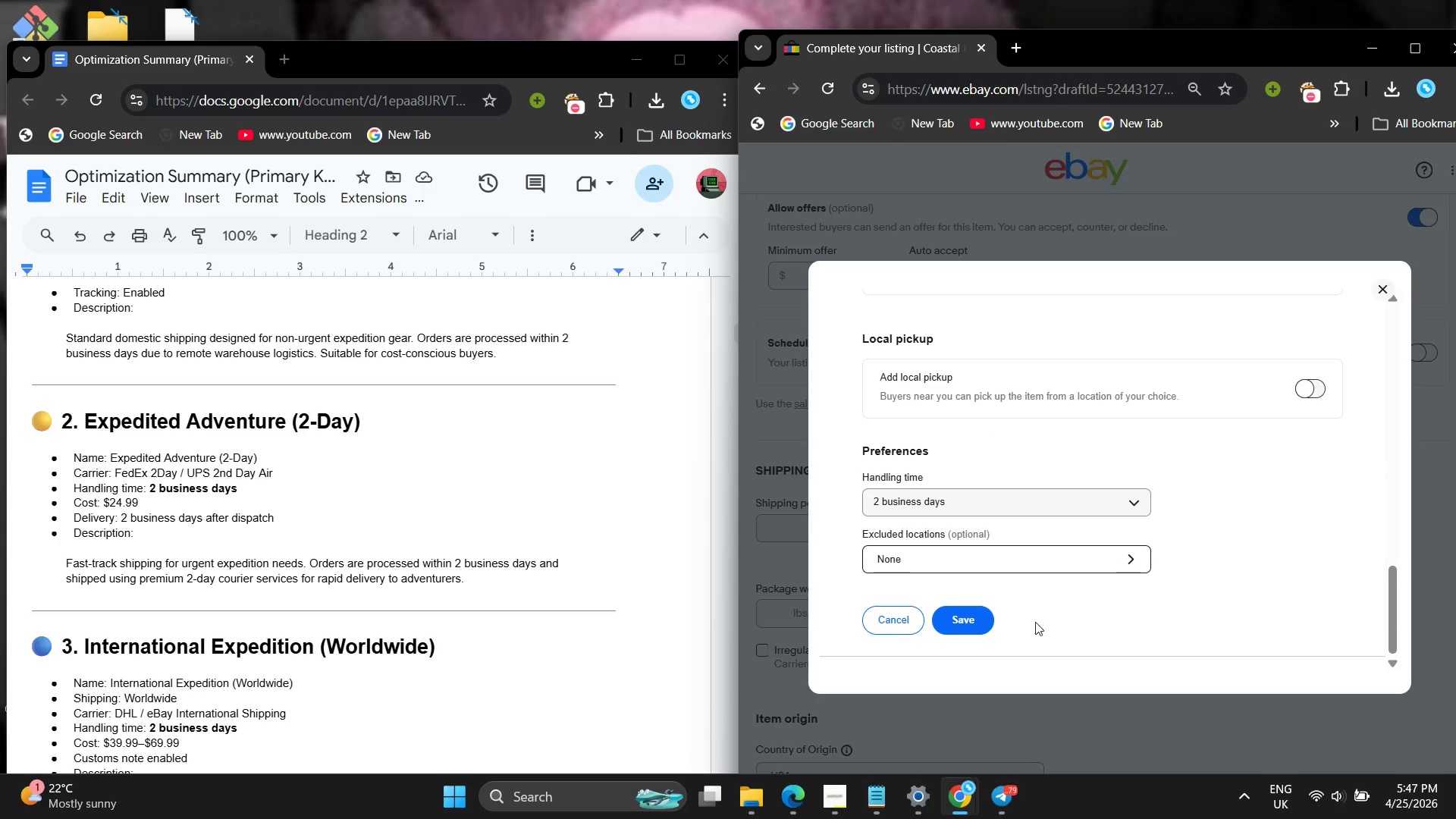 
left_click([974, 629])
 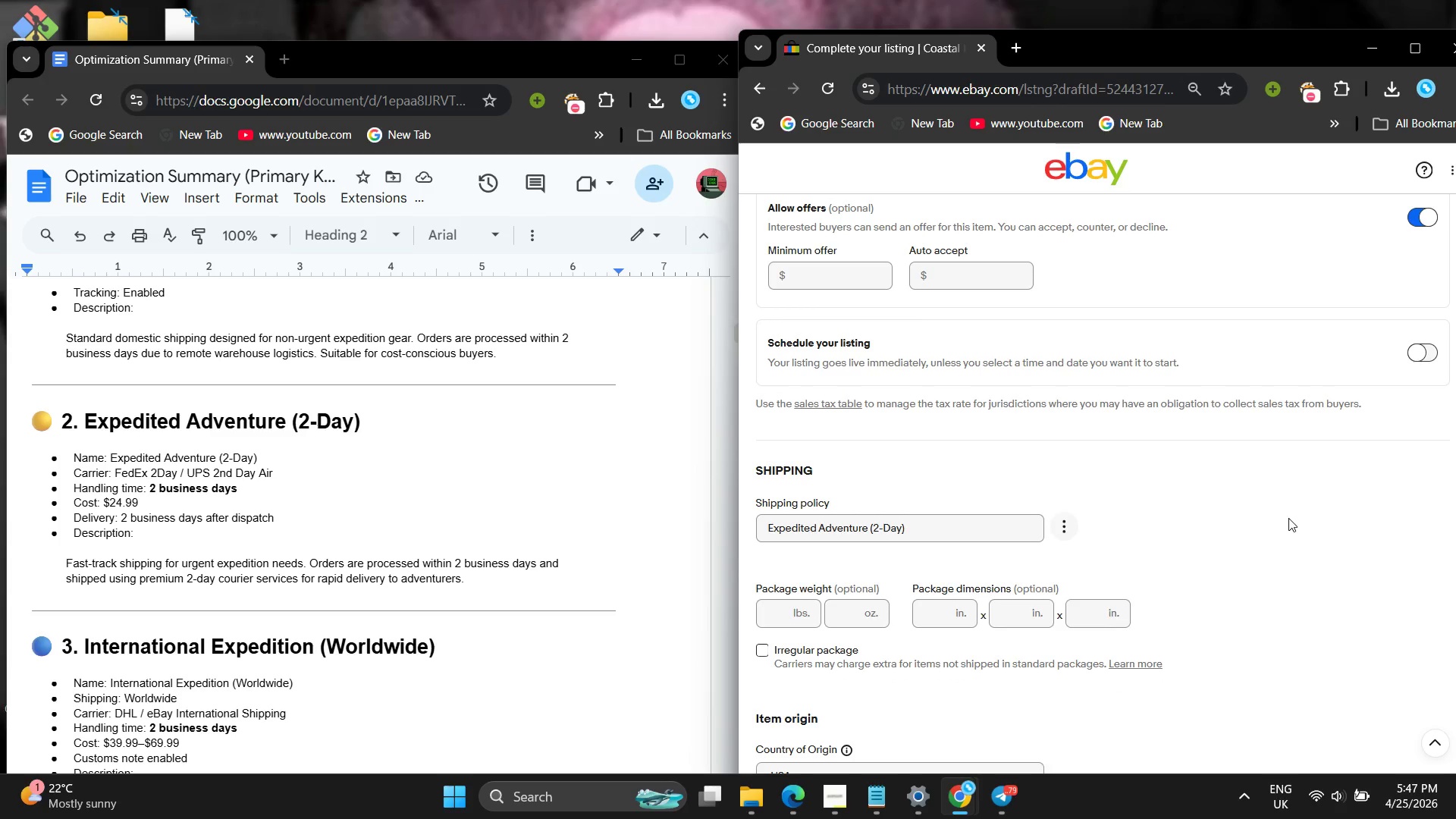 
scroll: coordinate [1288, 518], scroll_direction: down, amount: 1.0
 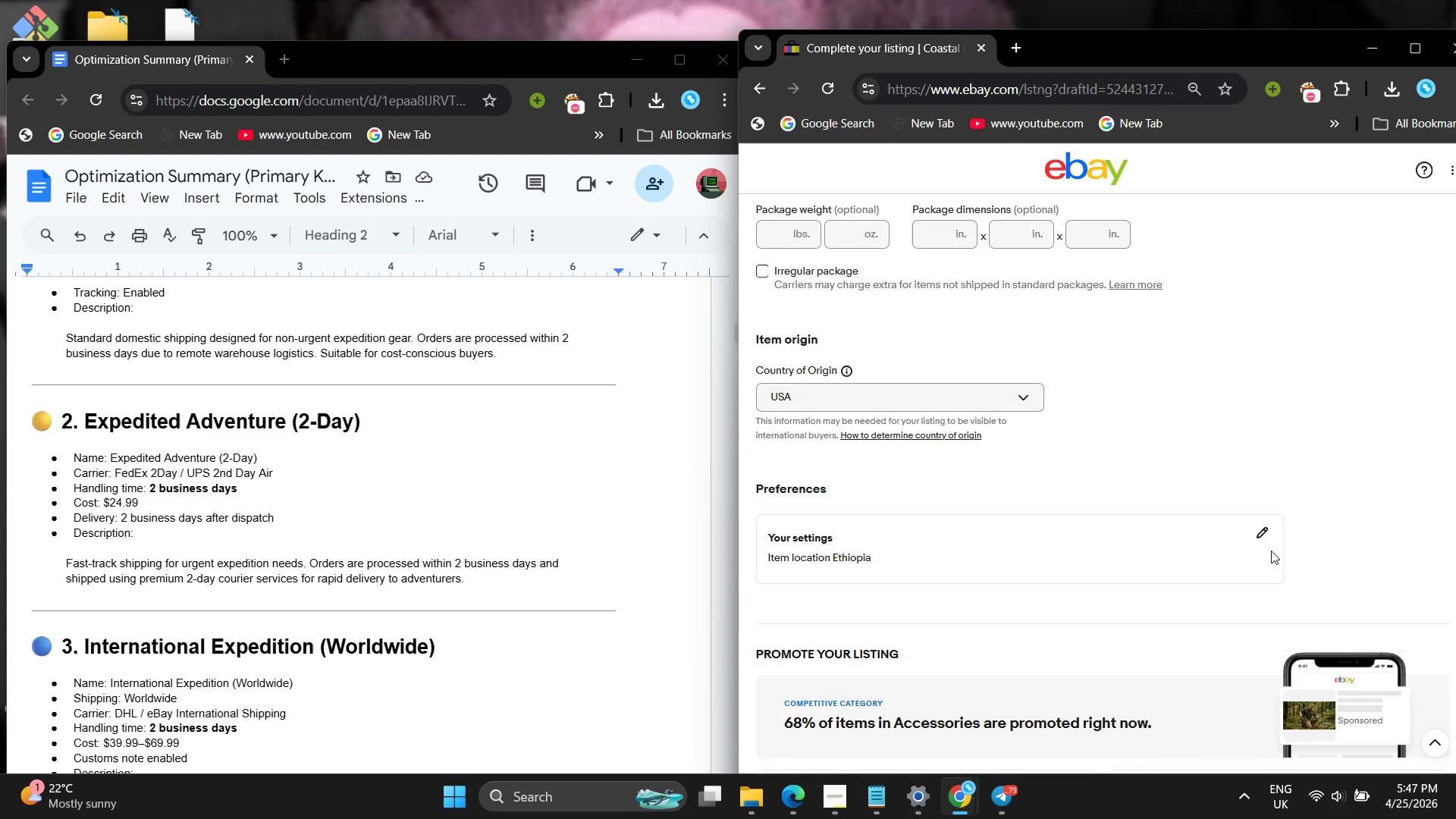 
left_click([1258, 521])
 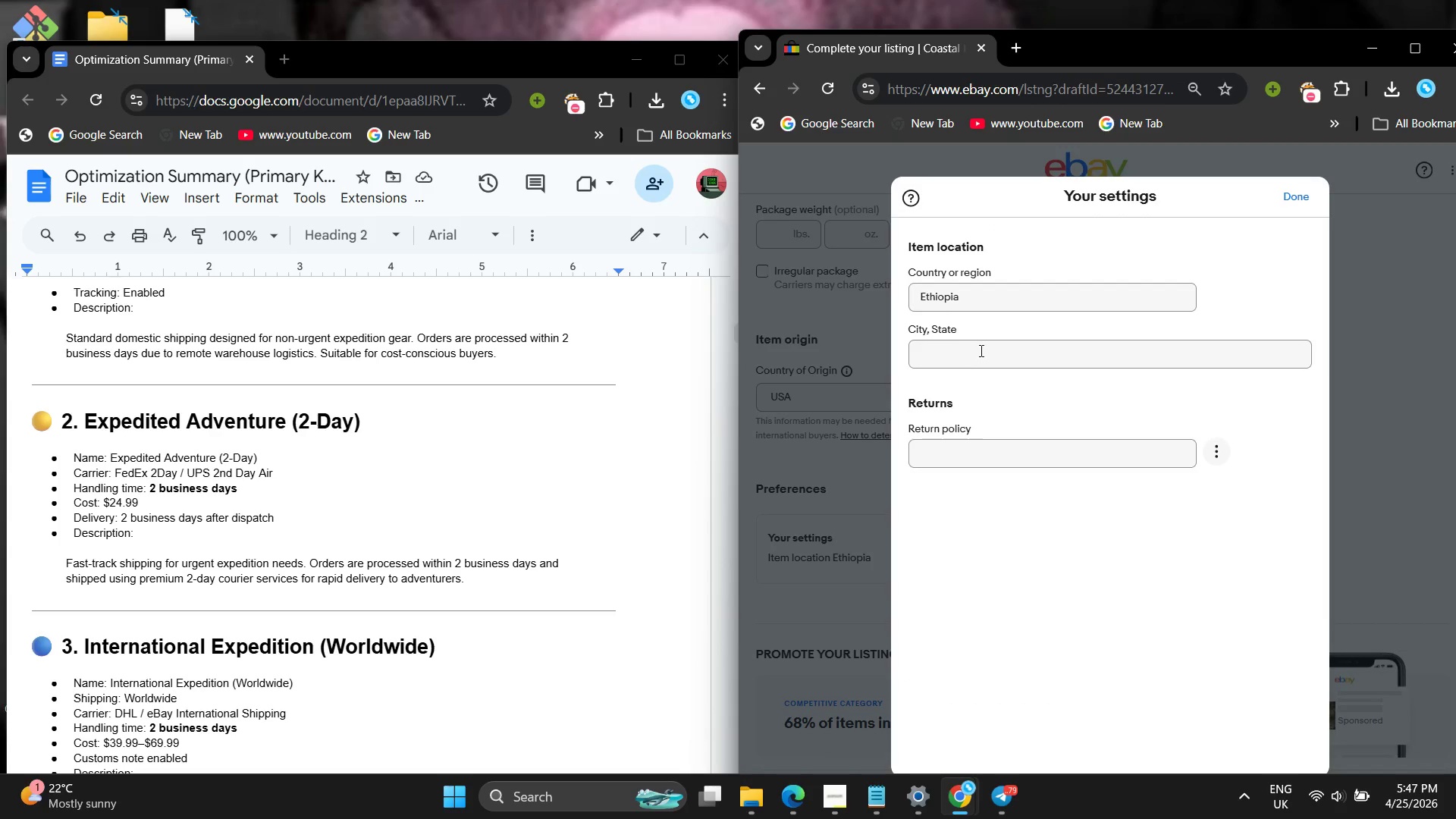 
left_click([980, 350])
 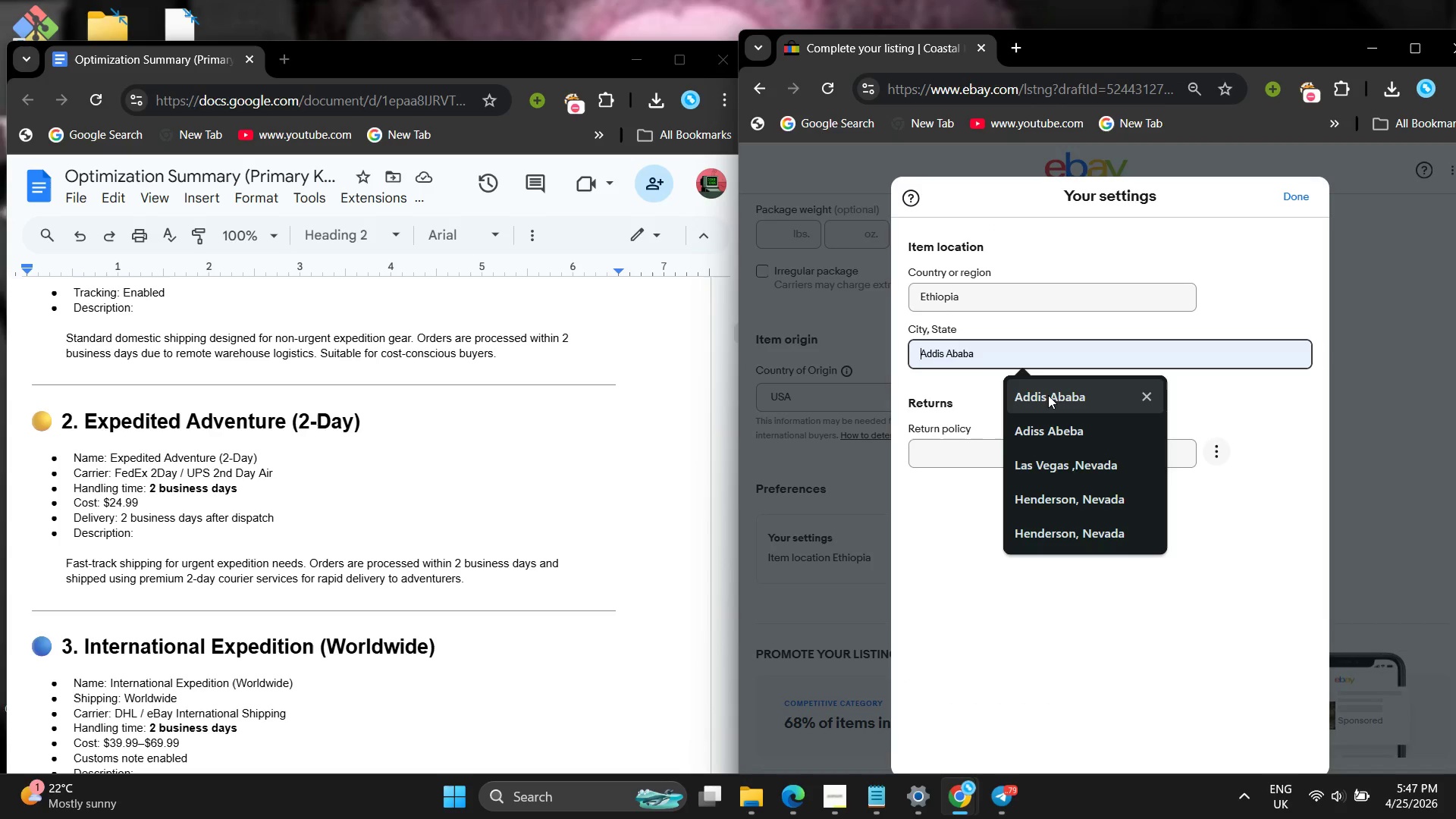 
left_click([1048, 395])
 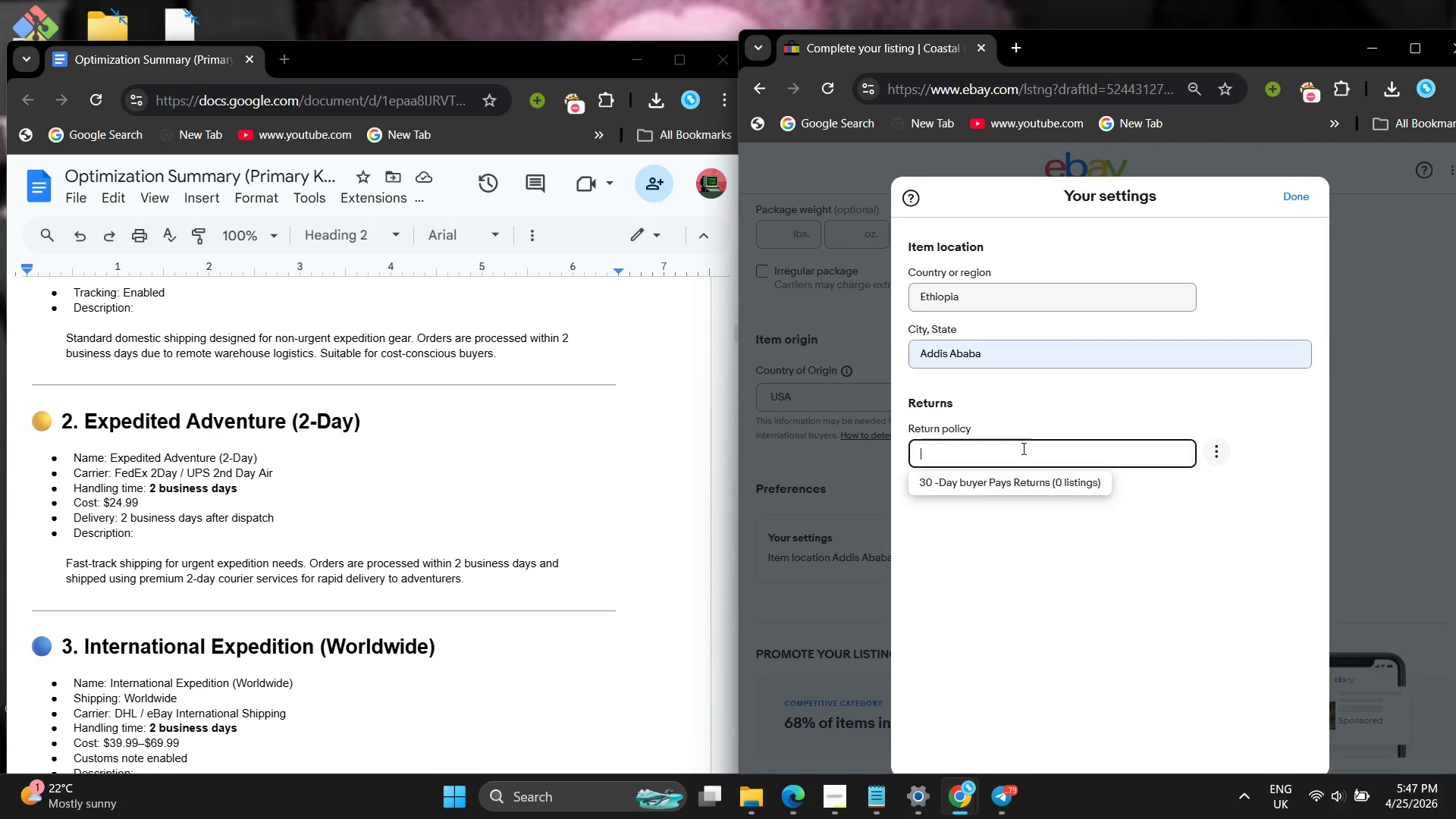 
left_click([1022, 448])
 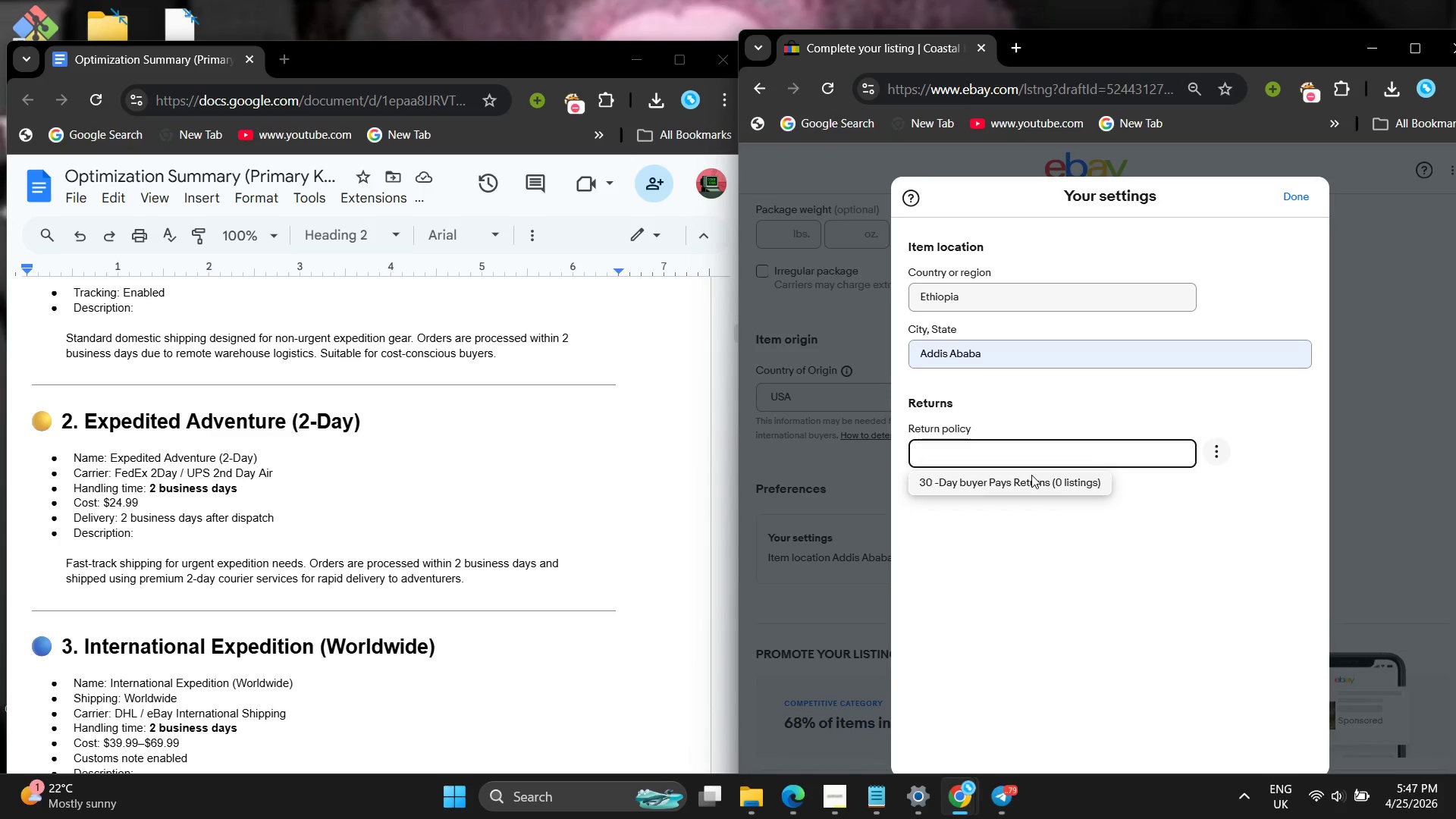 
left_click([1031, 475])
 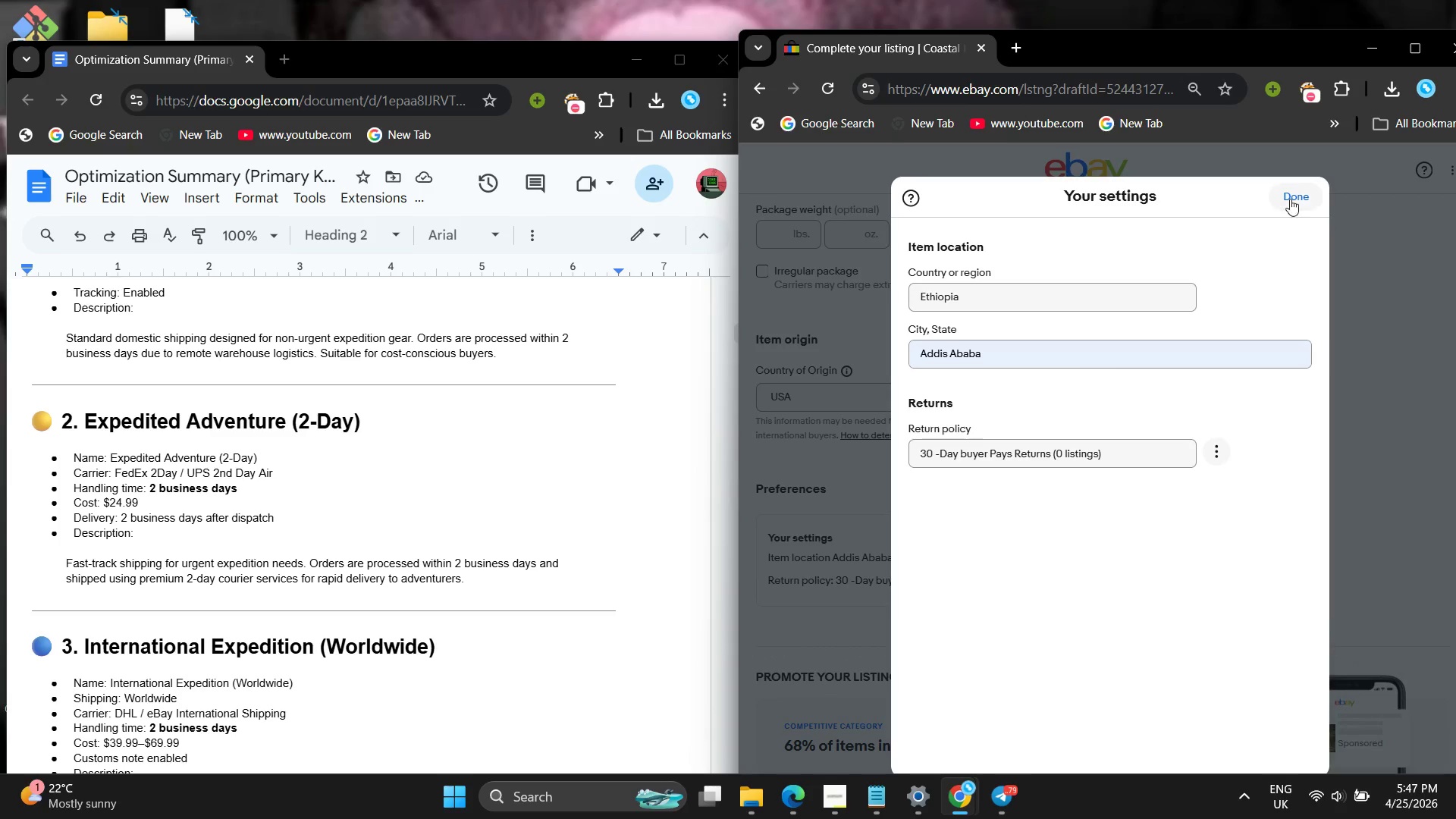 
left_click([1289, 193])
 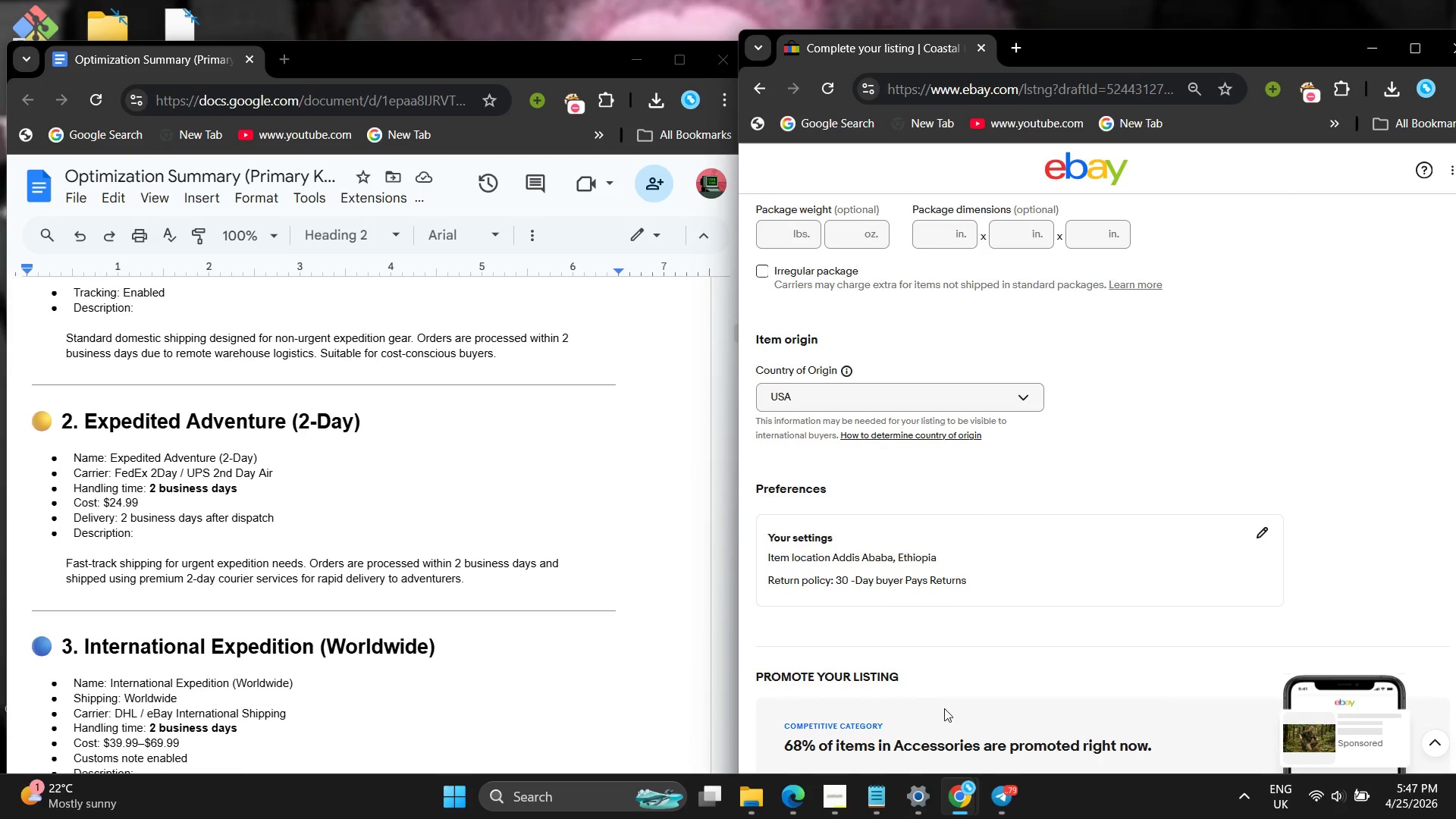 
left_click([829, 789])